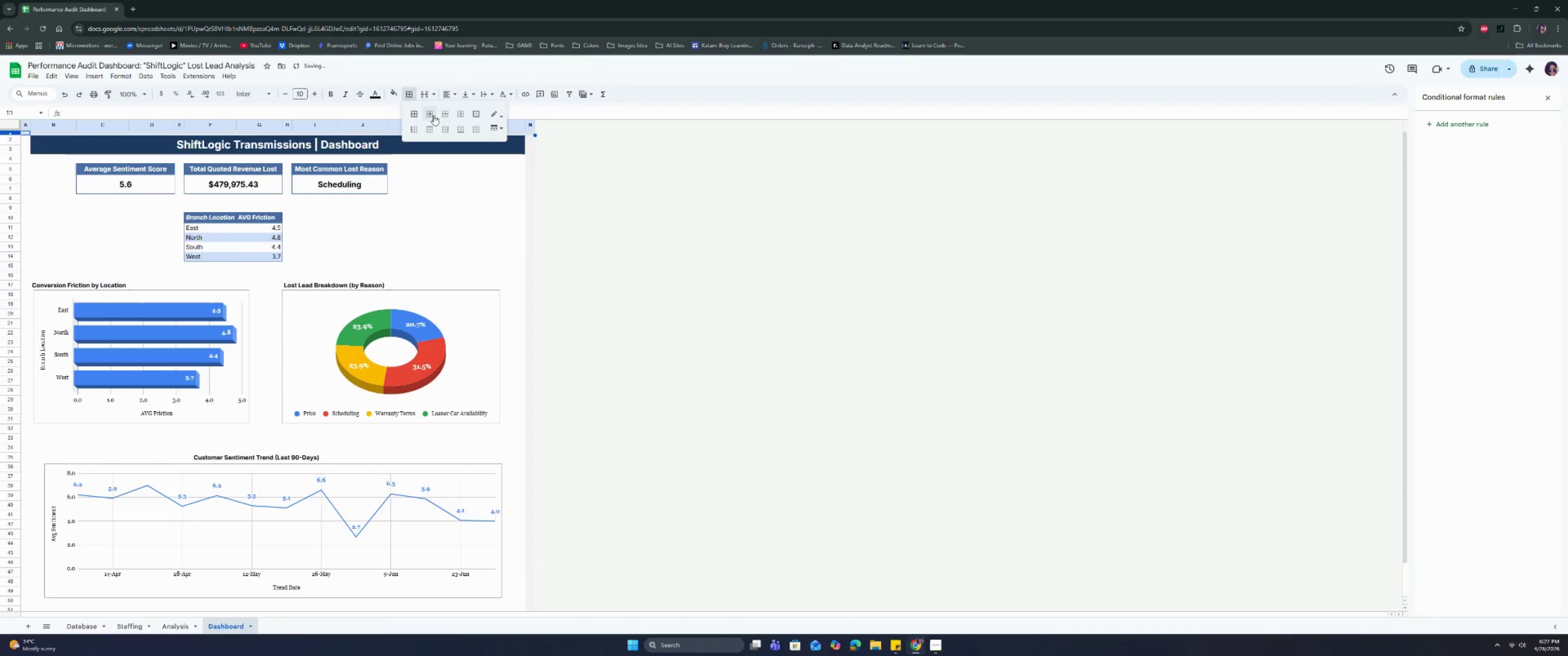 
left_click([432, 114])
 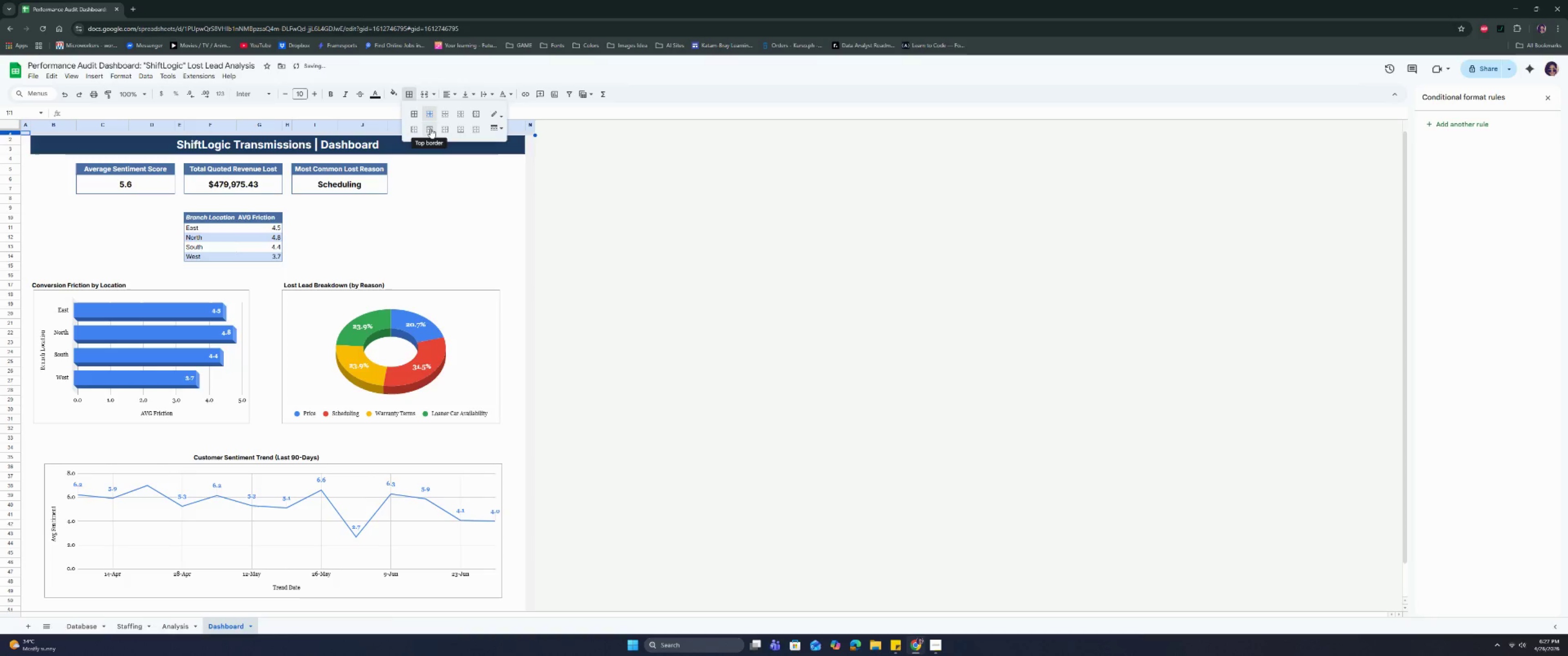 
left_click([430, 128])
 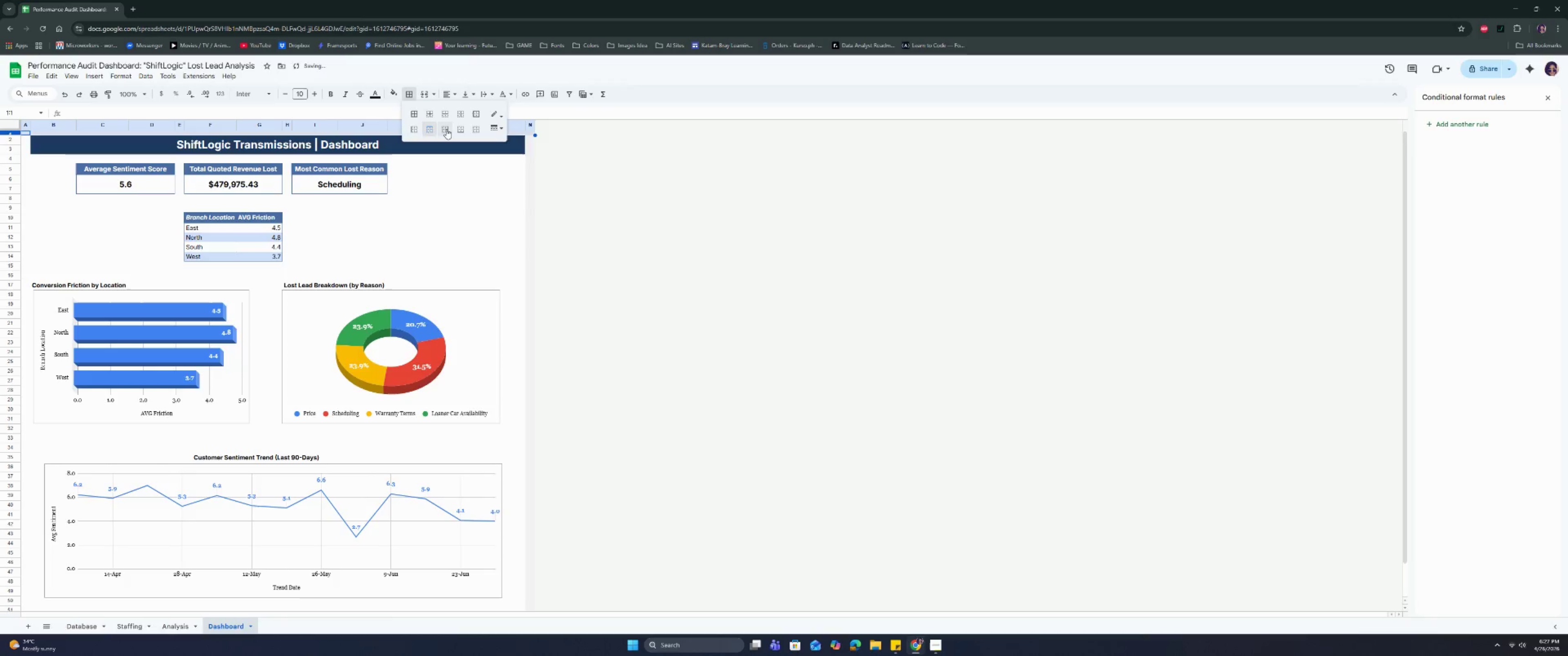 
double_click([447, 129])
 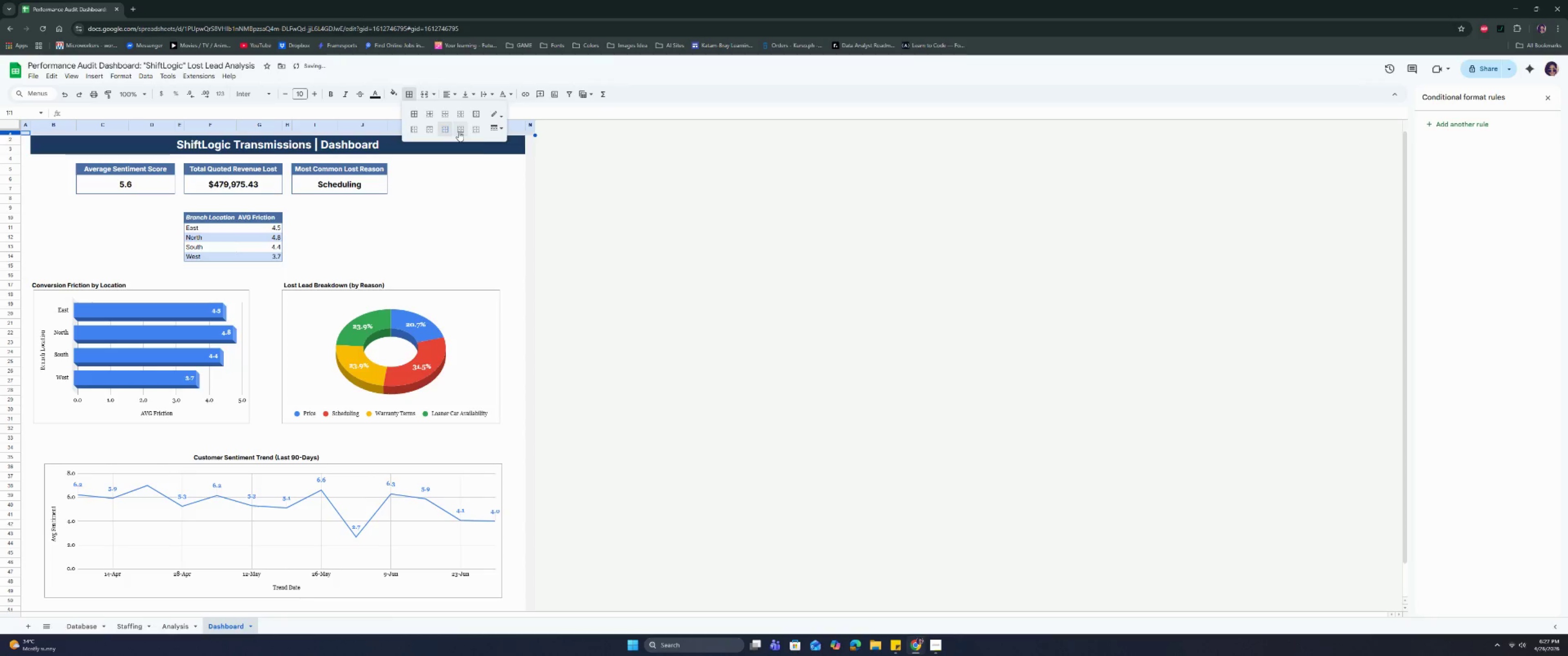 
left_click([459, 131])
 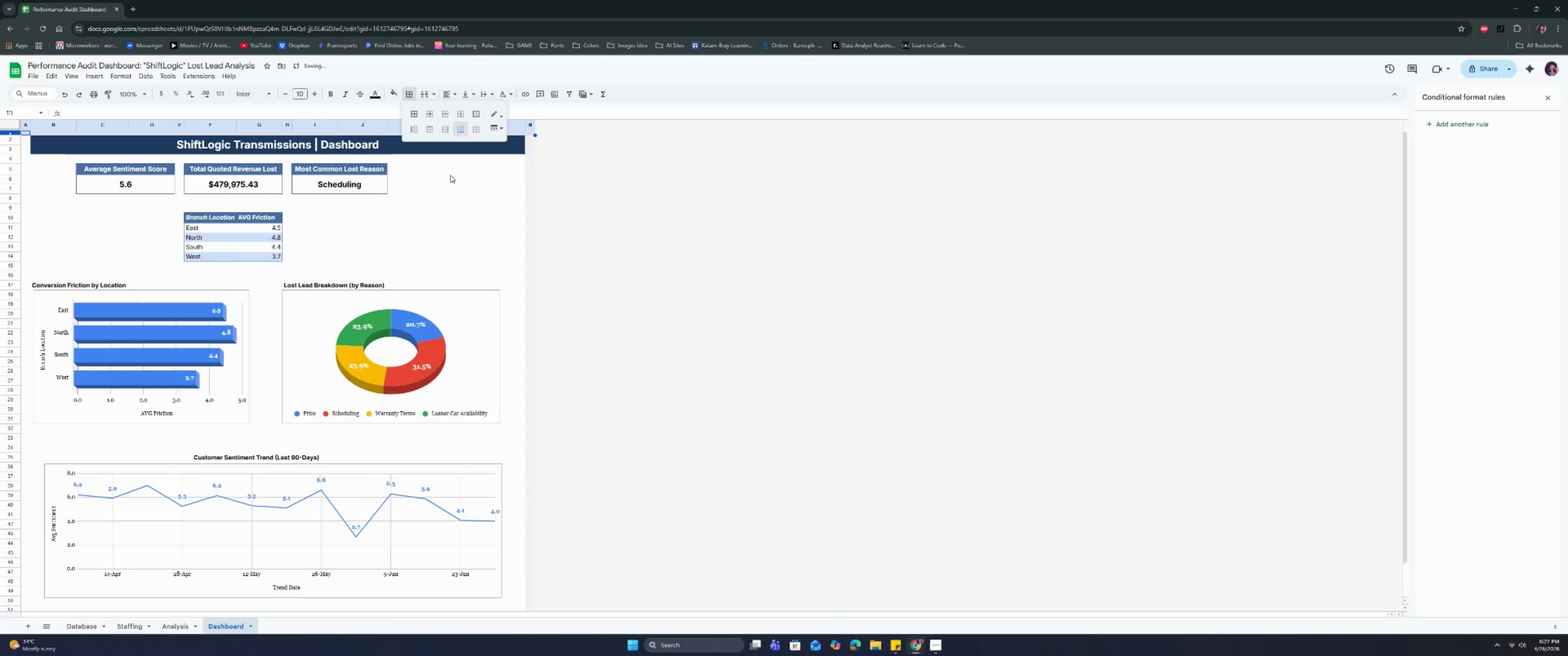 
left_click([451, 173])
 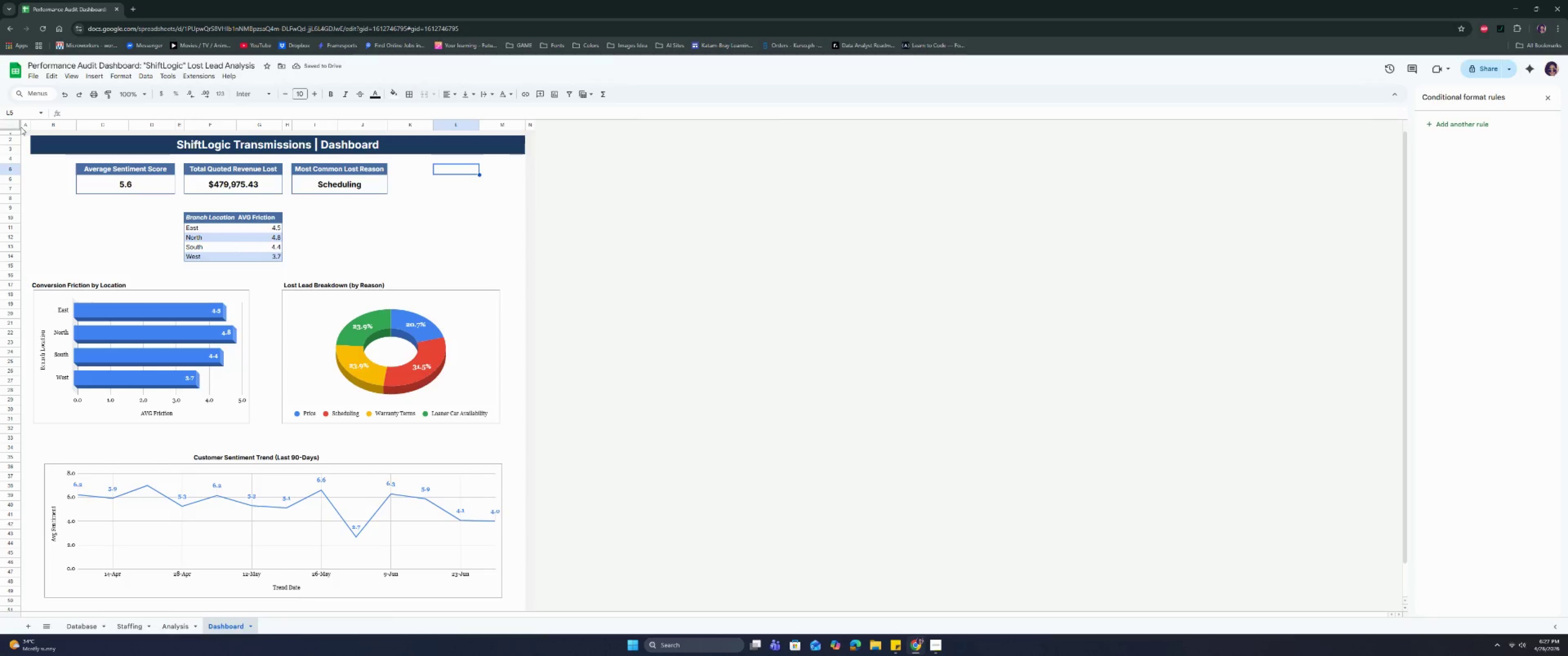 
left_click([25, 124])
 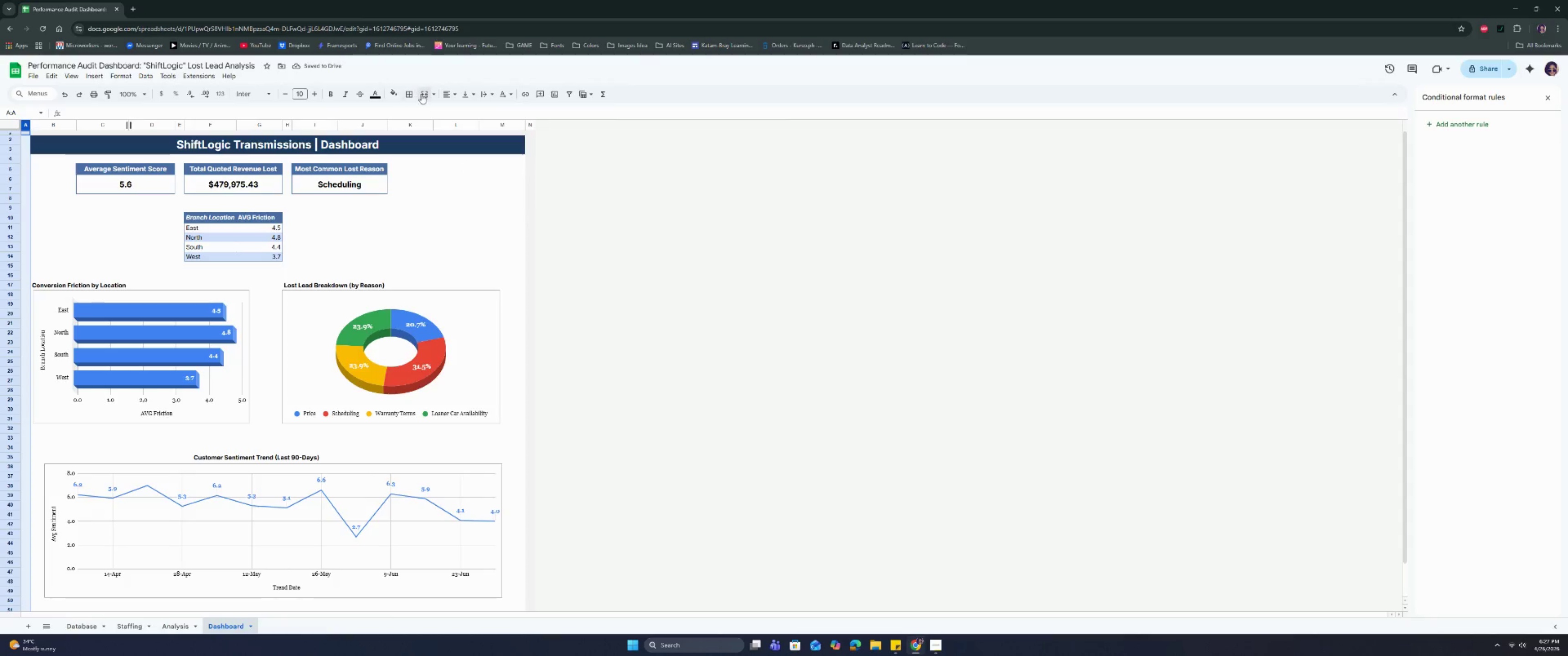 
left_click([412, 92])
 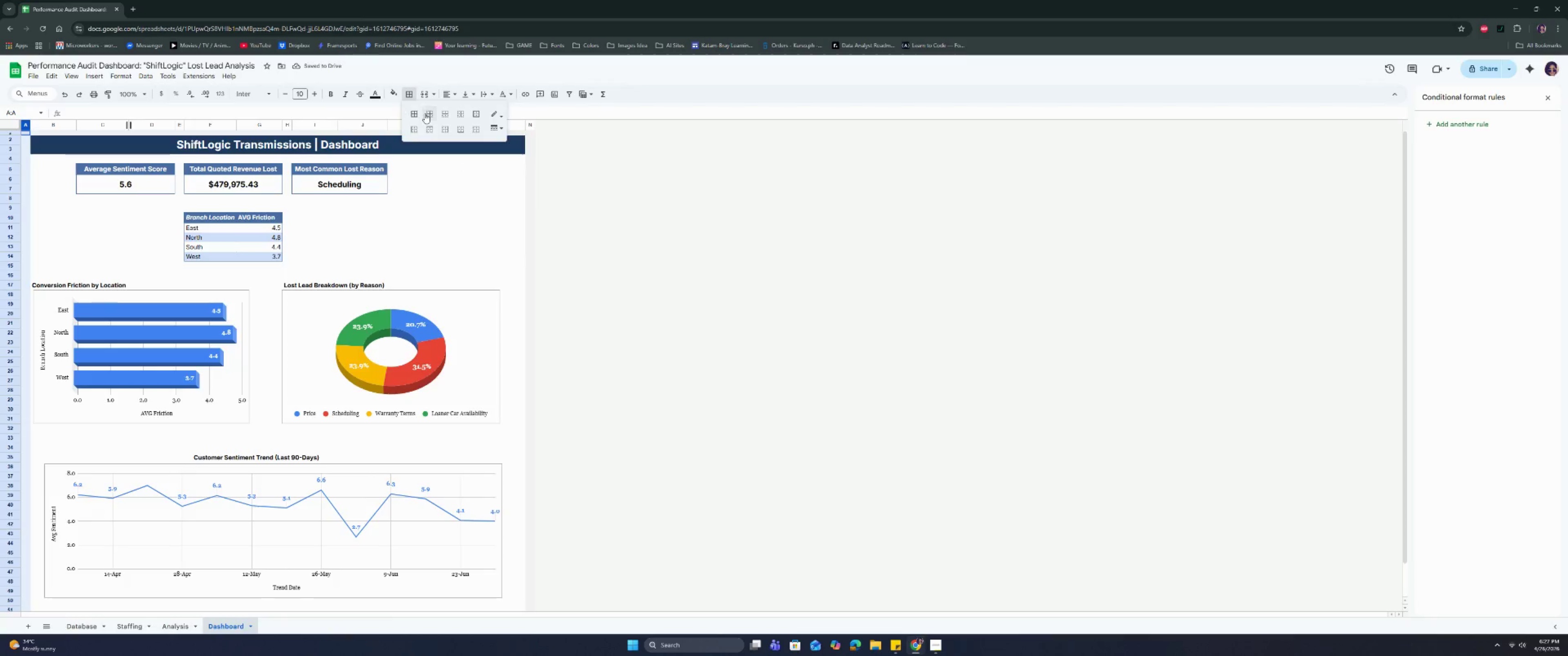 
left_click([425, 113])
 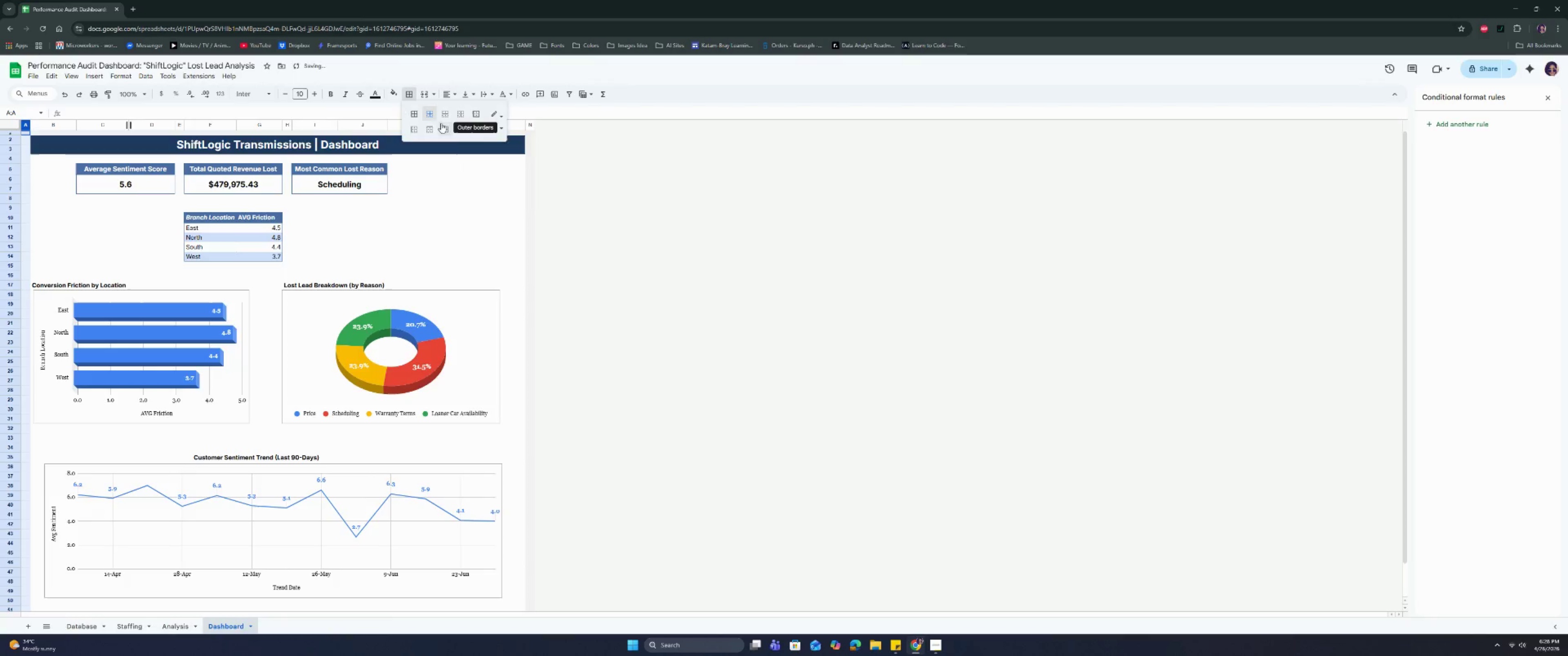 
left_click([418, 131])
 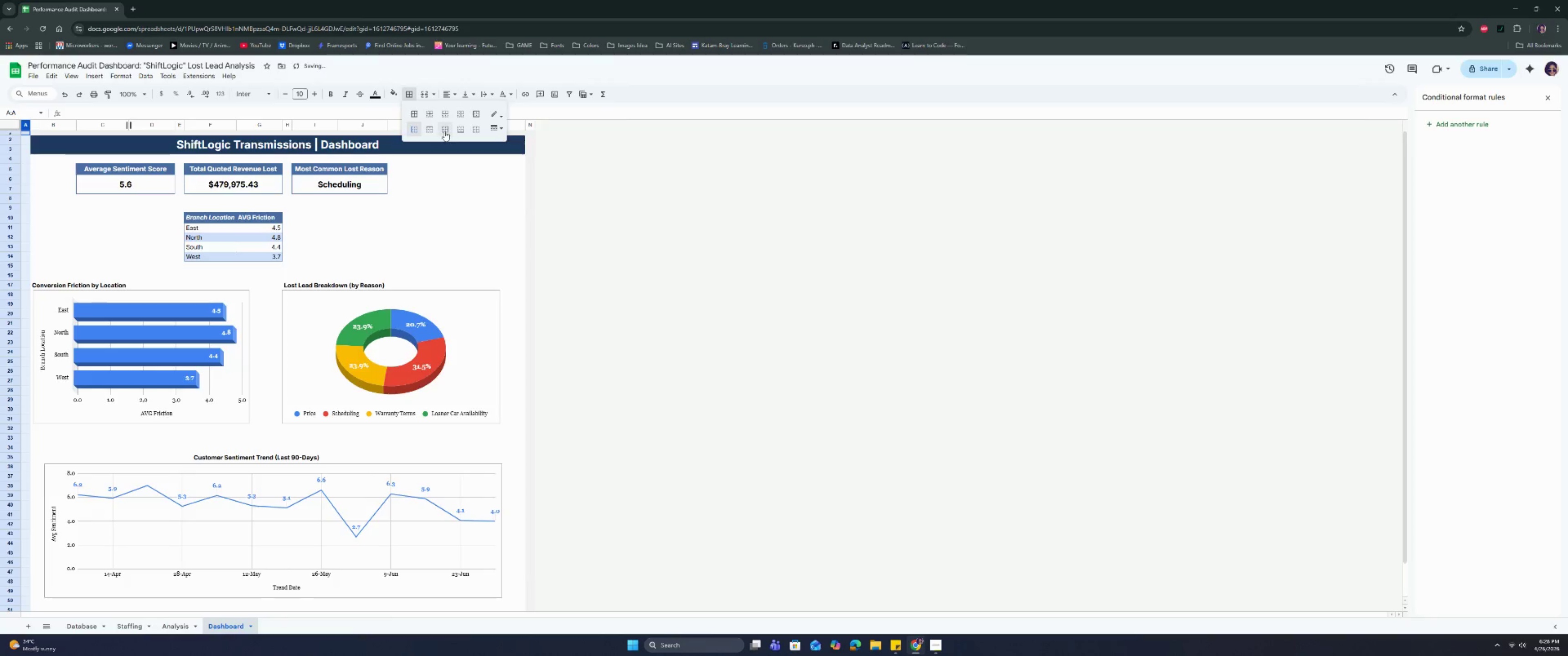 
left_click([431, 130])
 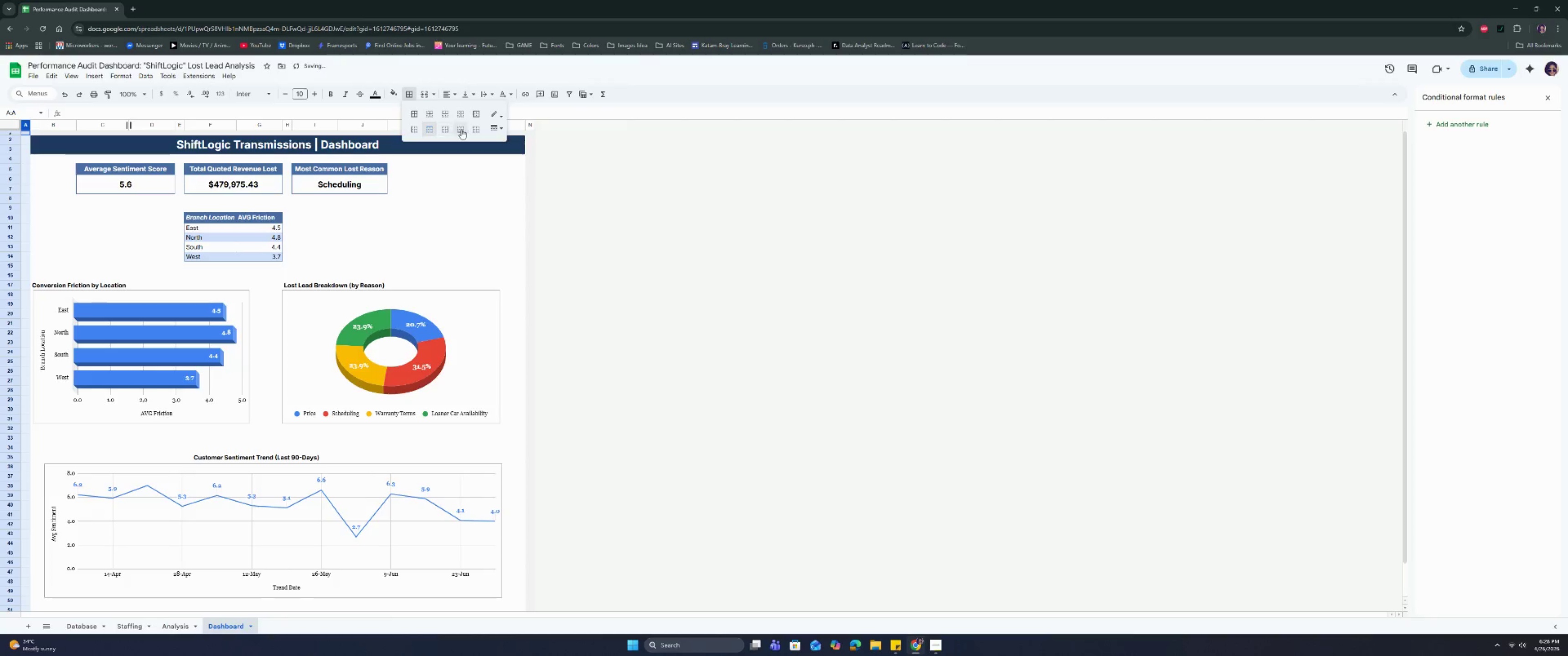 
left_click([461, 129])
 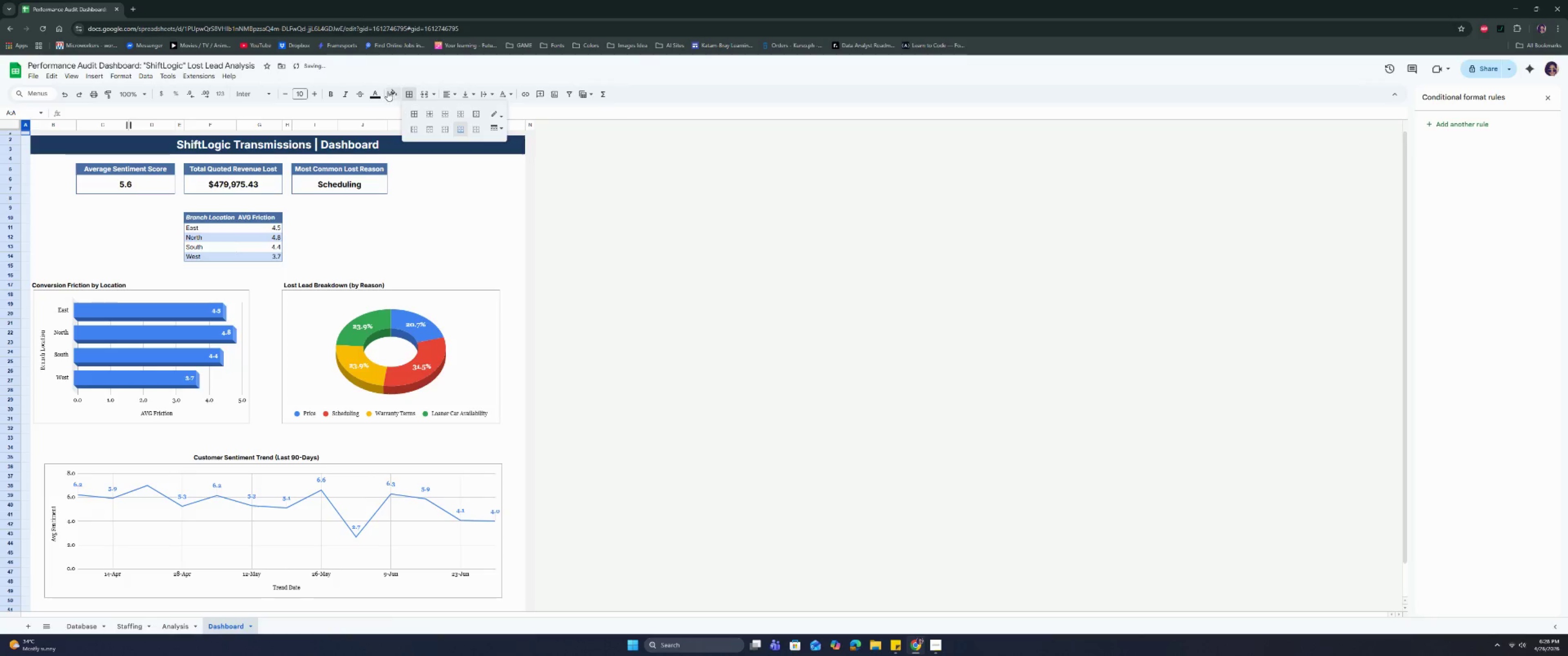 
left_click([387, 91])
 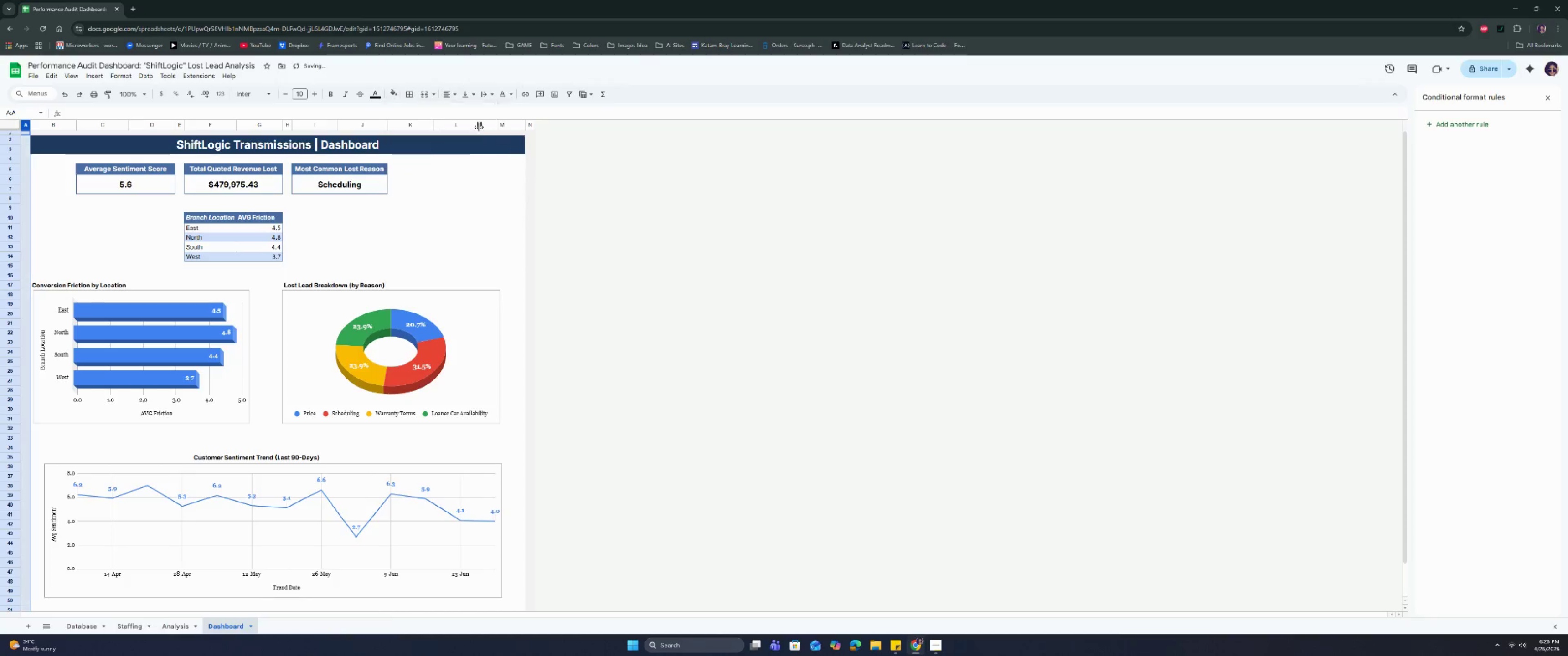 
double_click([491, 194])
 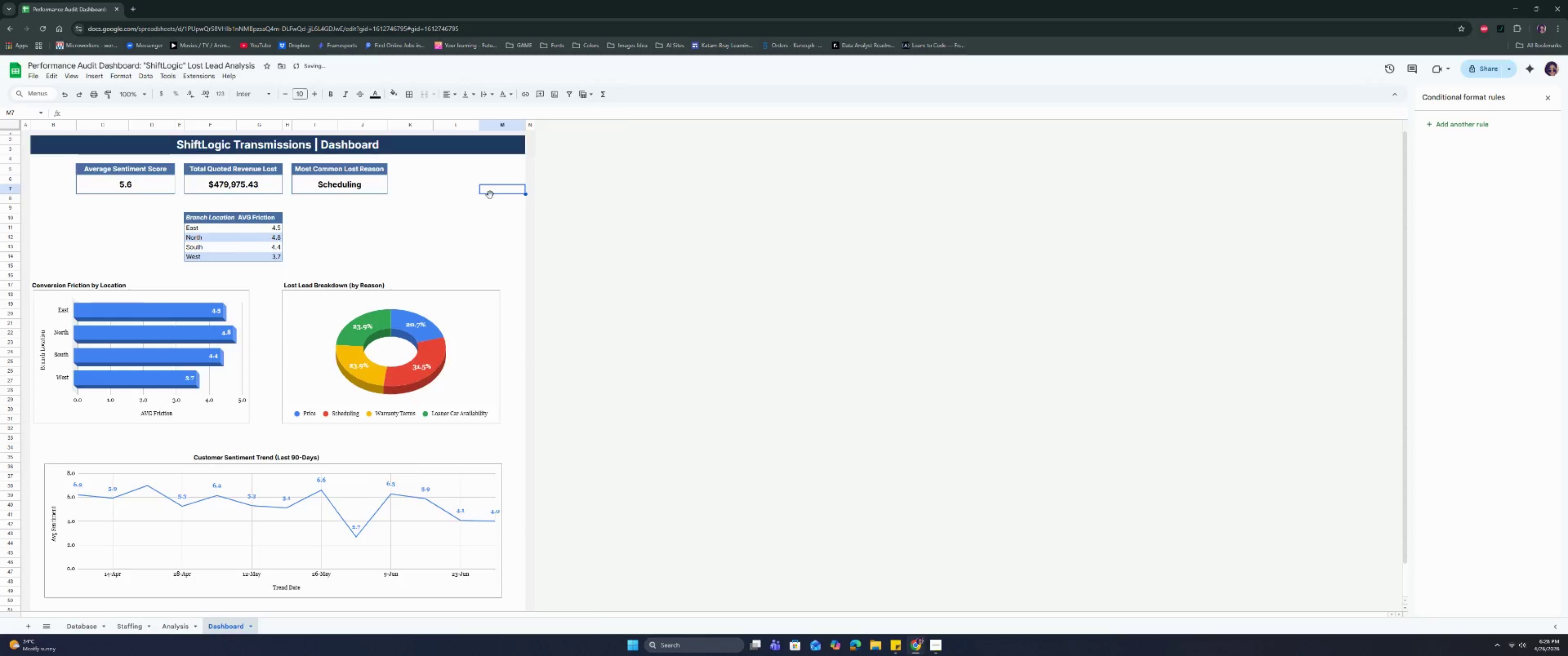 
scroll: coordinate [475, 210], scroll_direction: down, amount: 6.0
 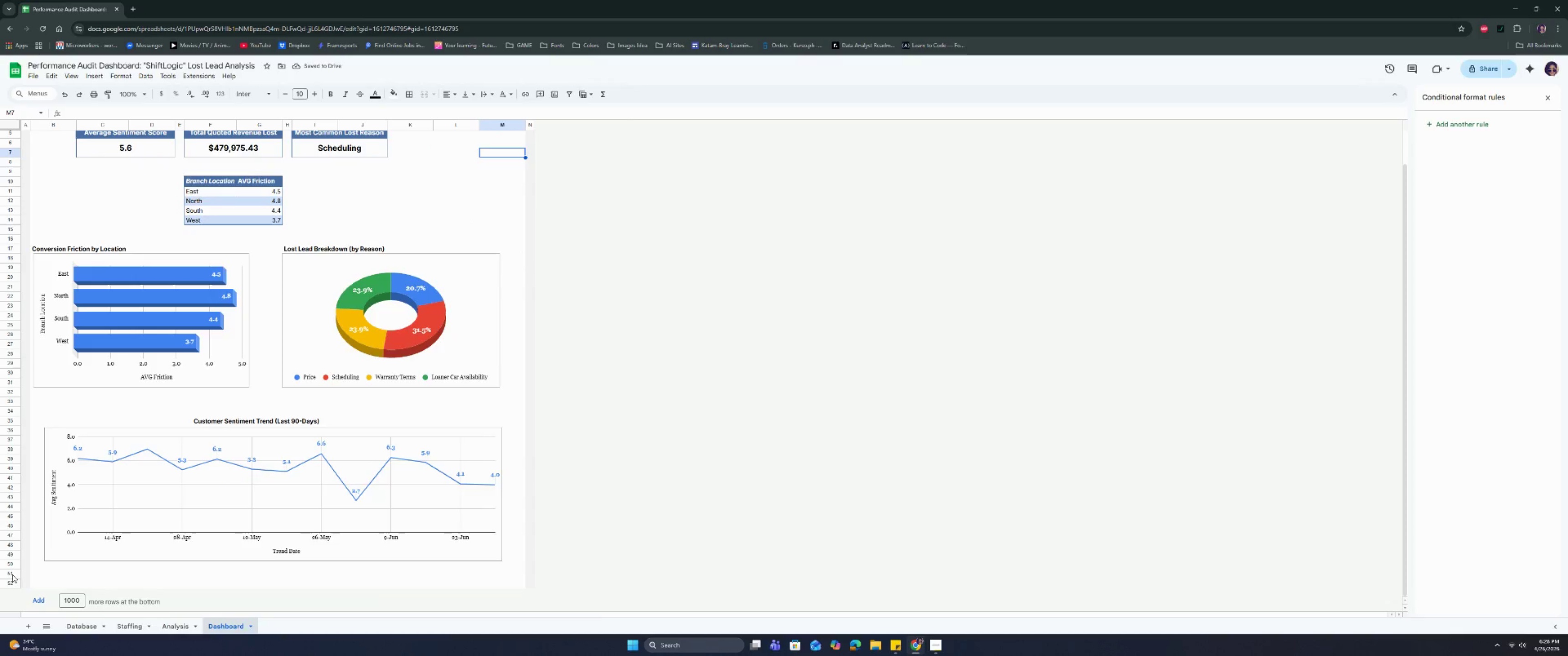 
left_click([11, 583])
 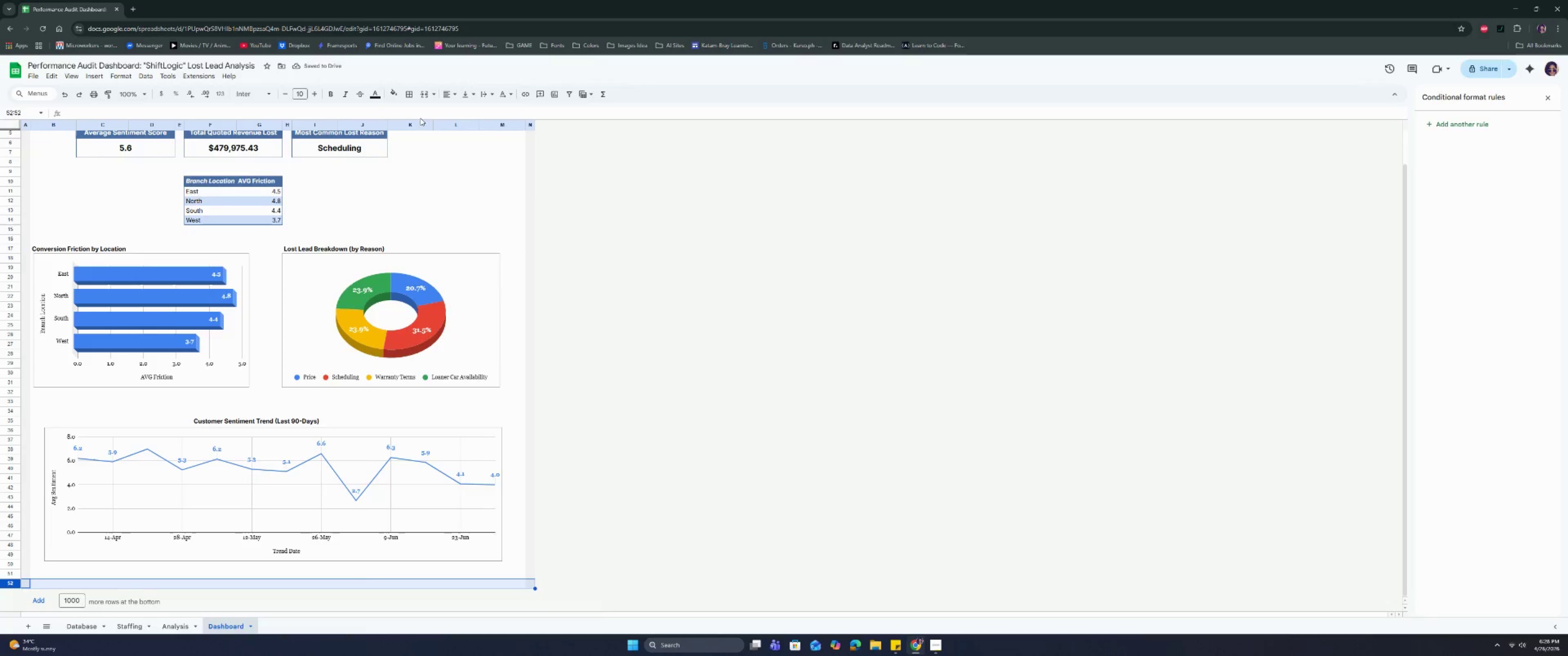 
left_click([410, 97])
 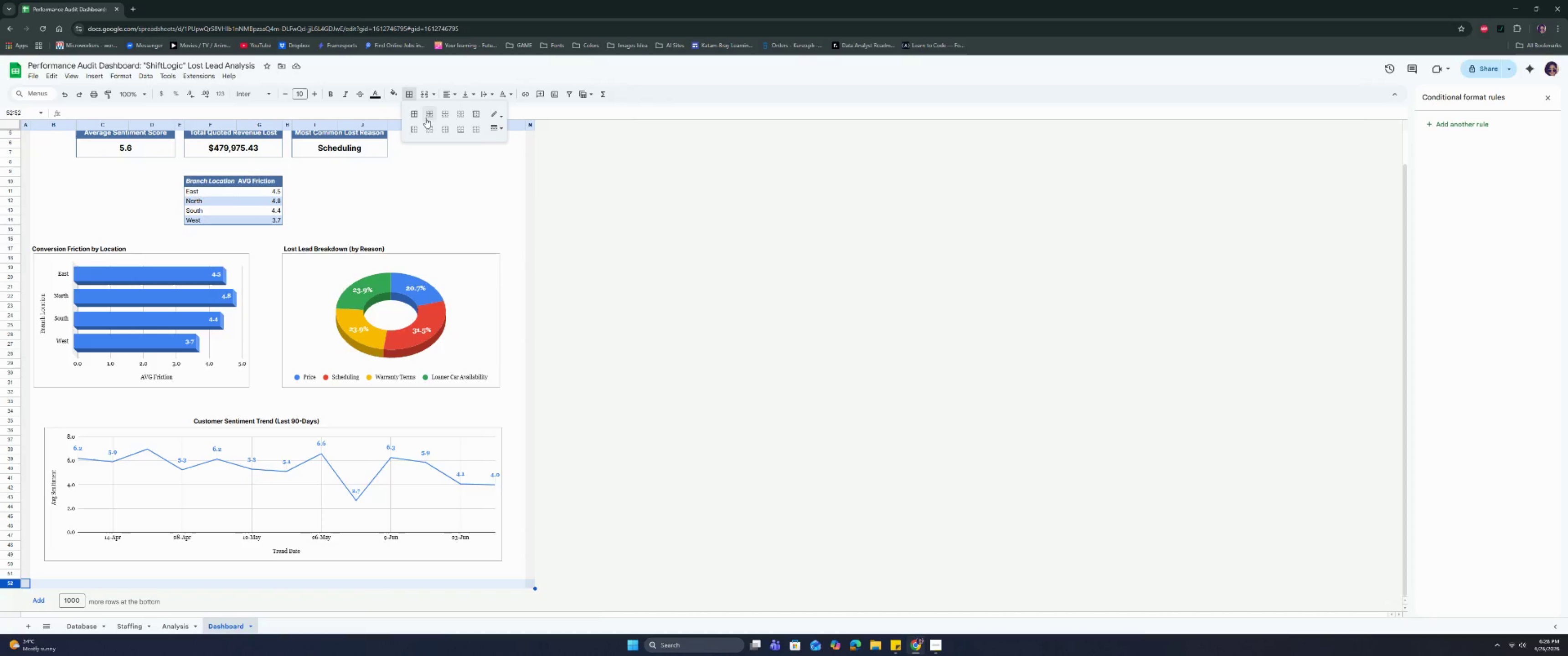 
left_click([426, 118])
 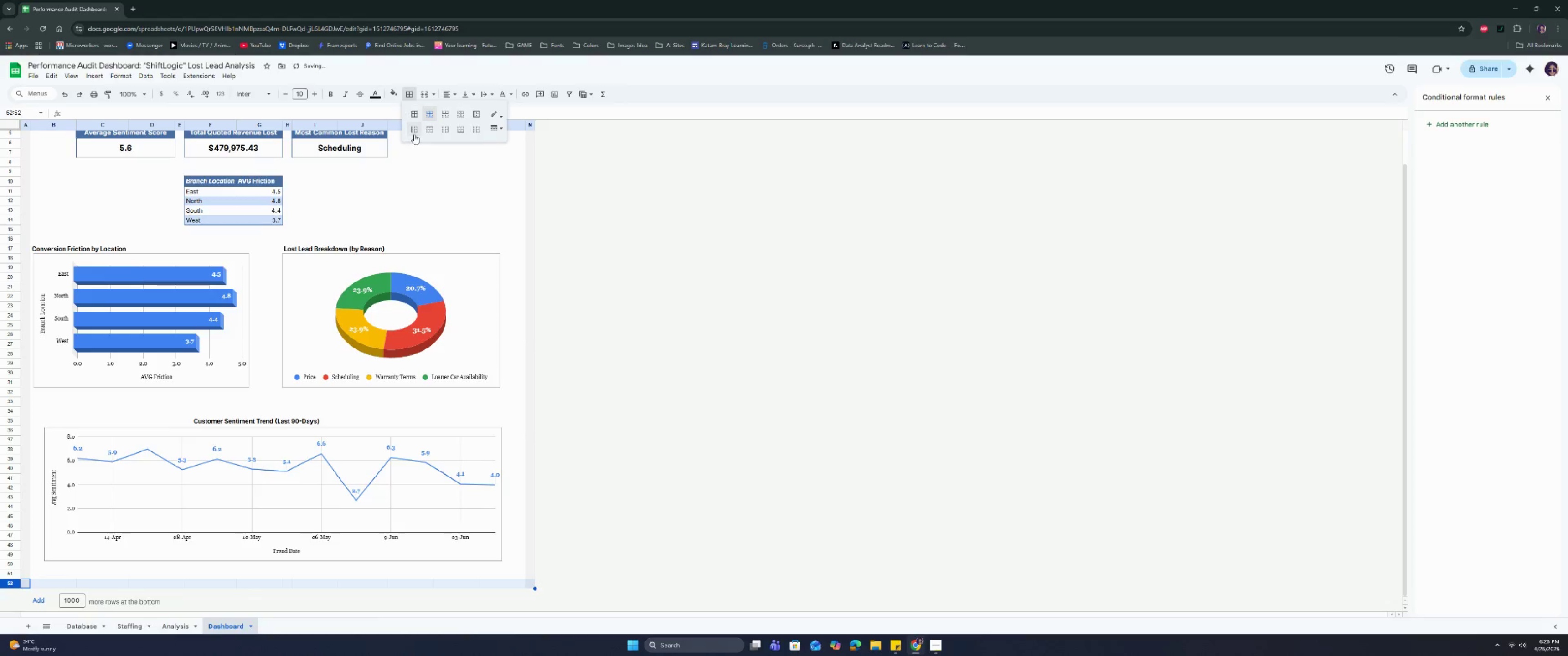 
left_click([412, 129])
 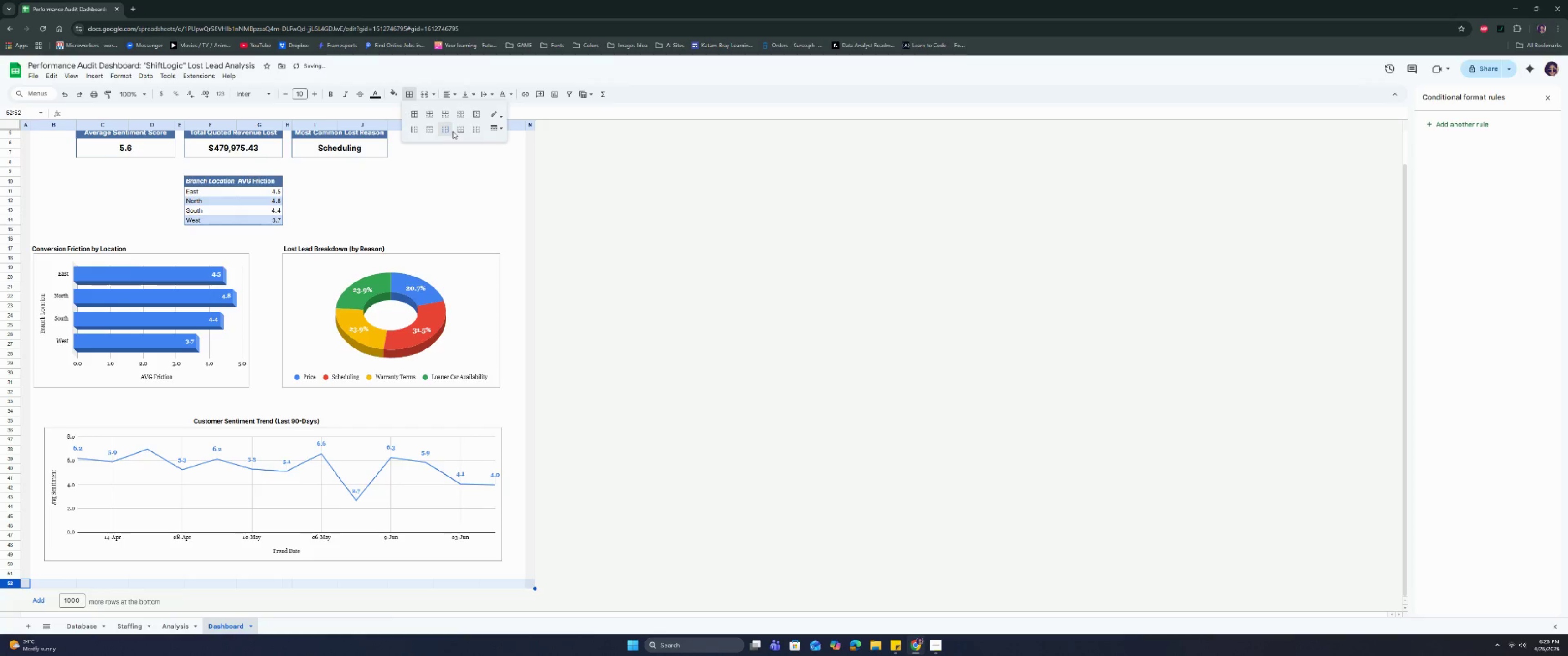 
double_click([459, 132])
 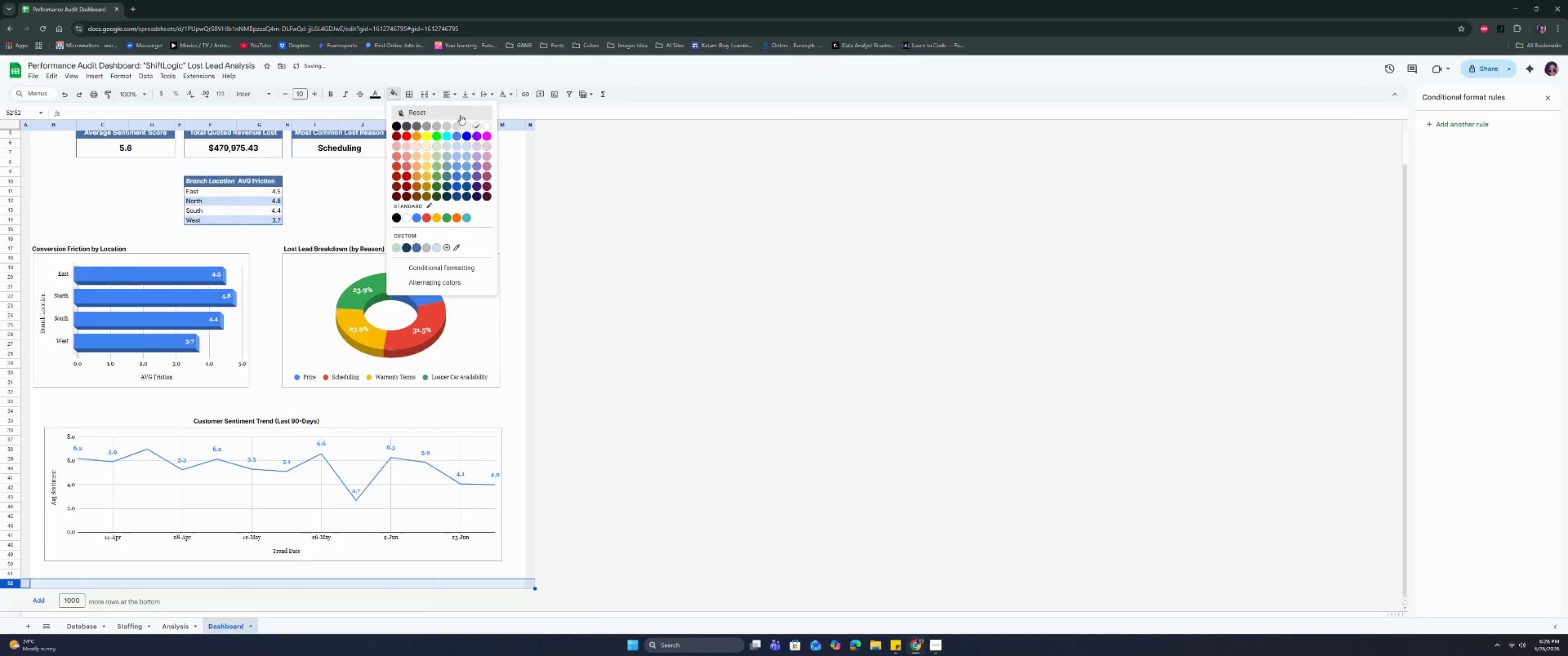 
left_click([475, 124])
 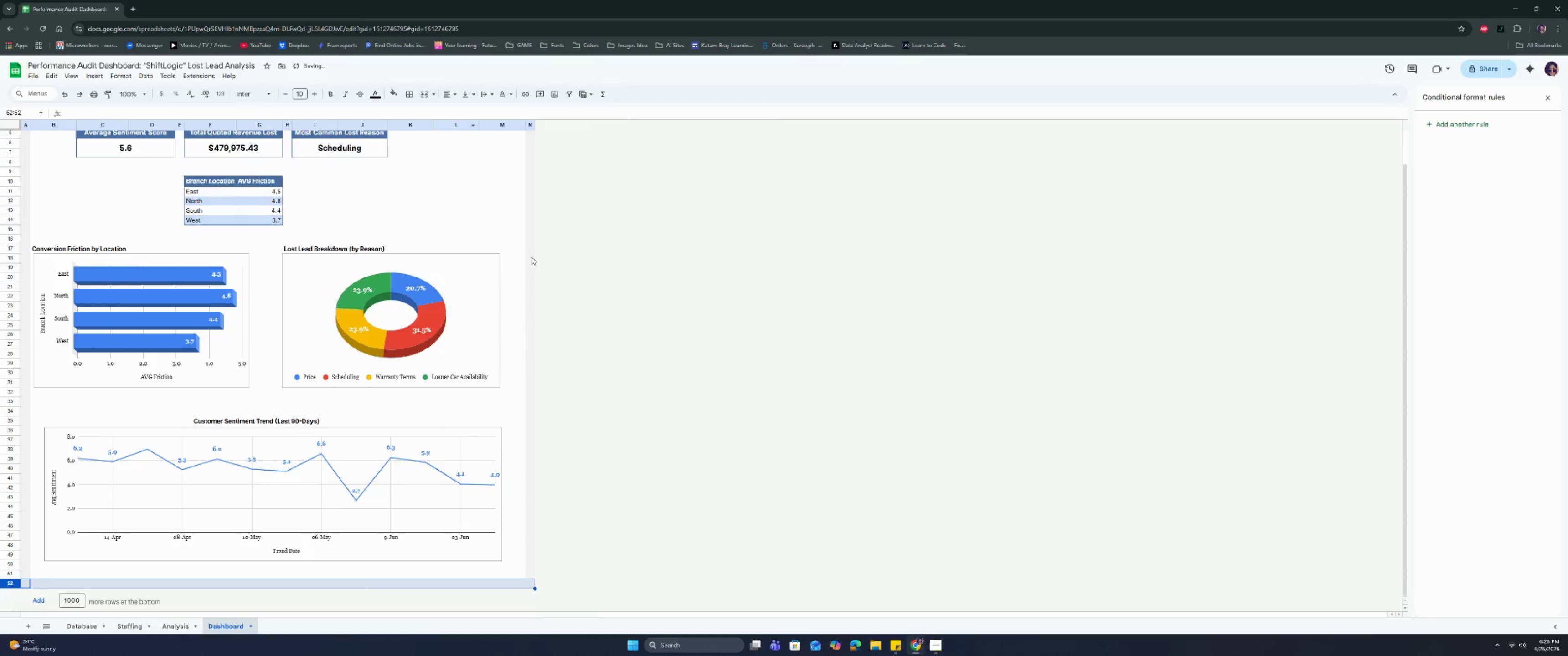 
left_click([591, 355])
 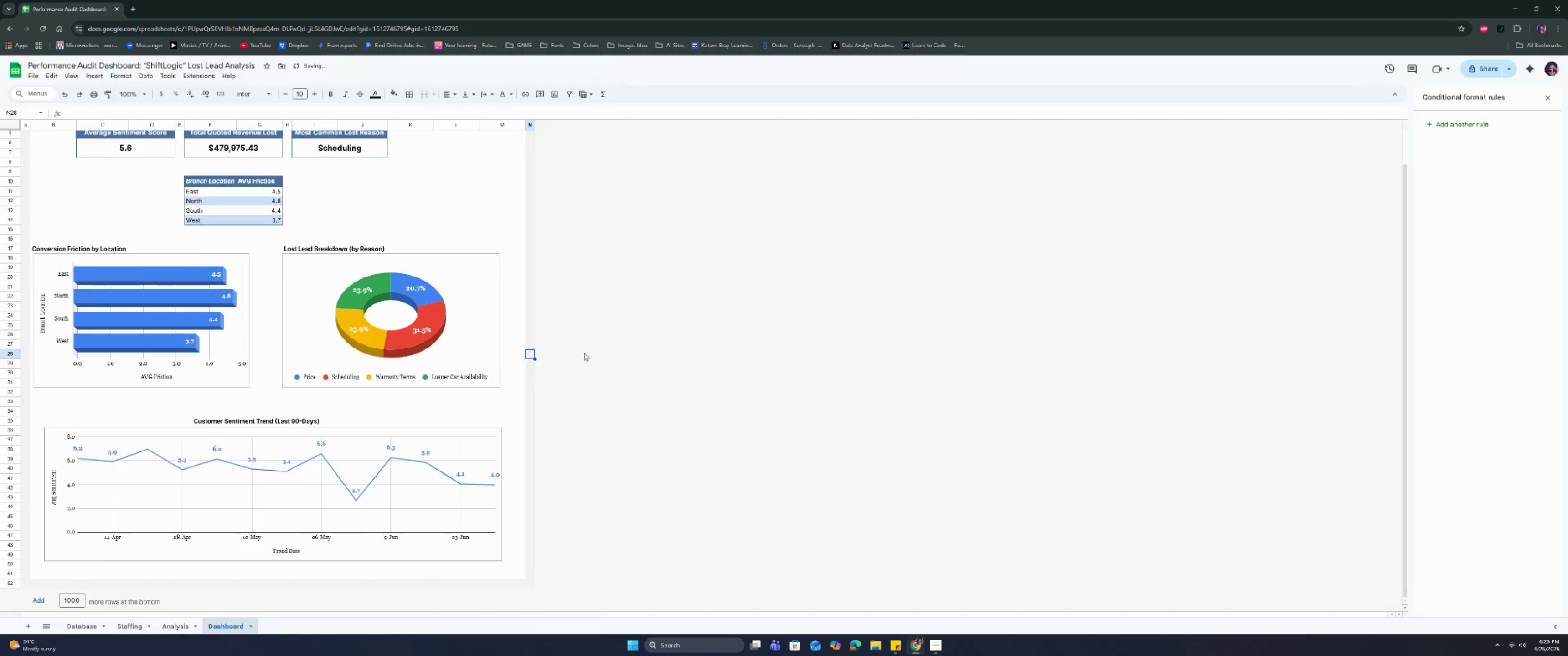 
scroll: coordinate [584, 353], scroll_direction: up, amount: 4.0
 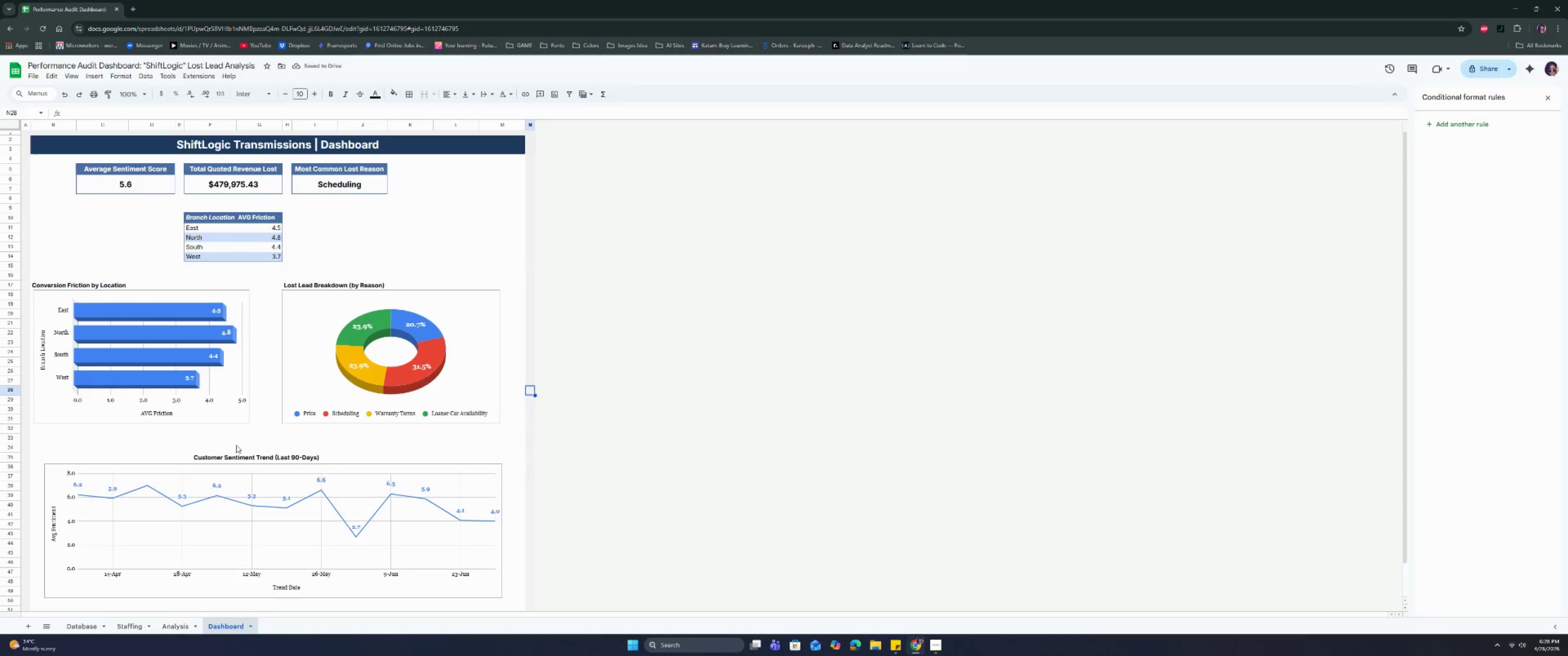 
left_click([227, 458])
 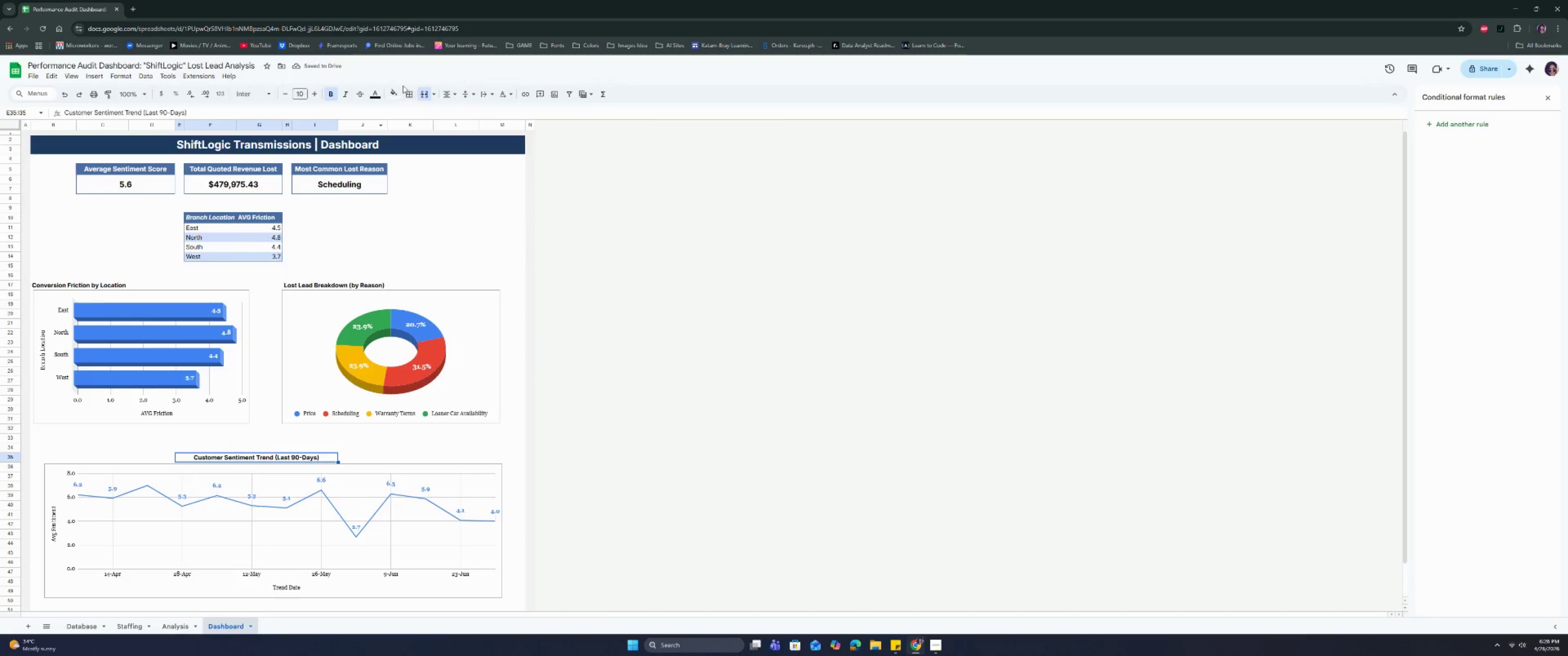 
left_click([398, 89])
 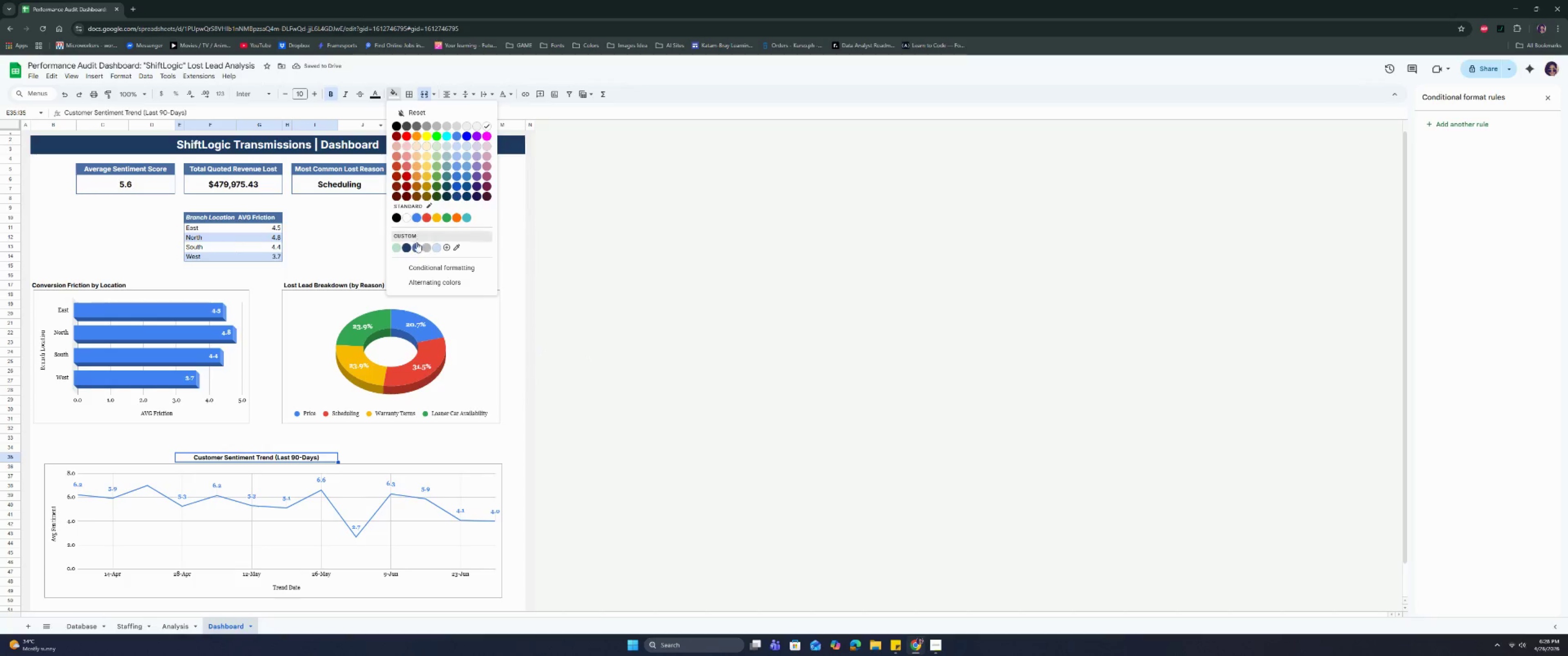 
left_click([416, 246])
 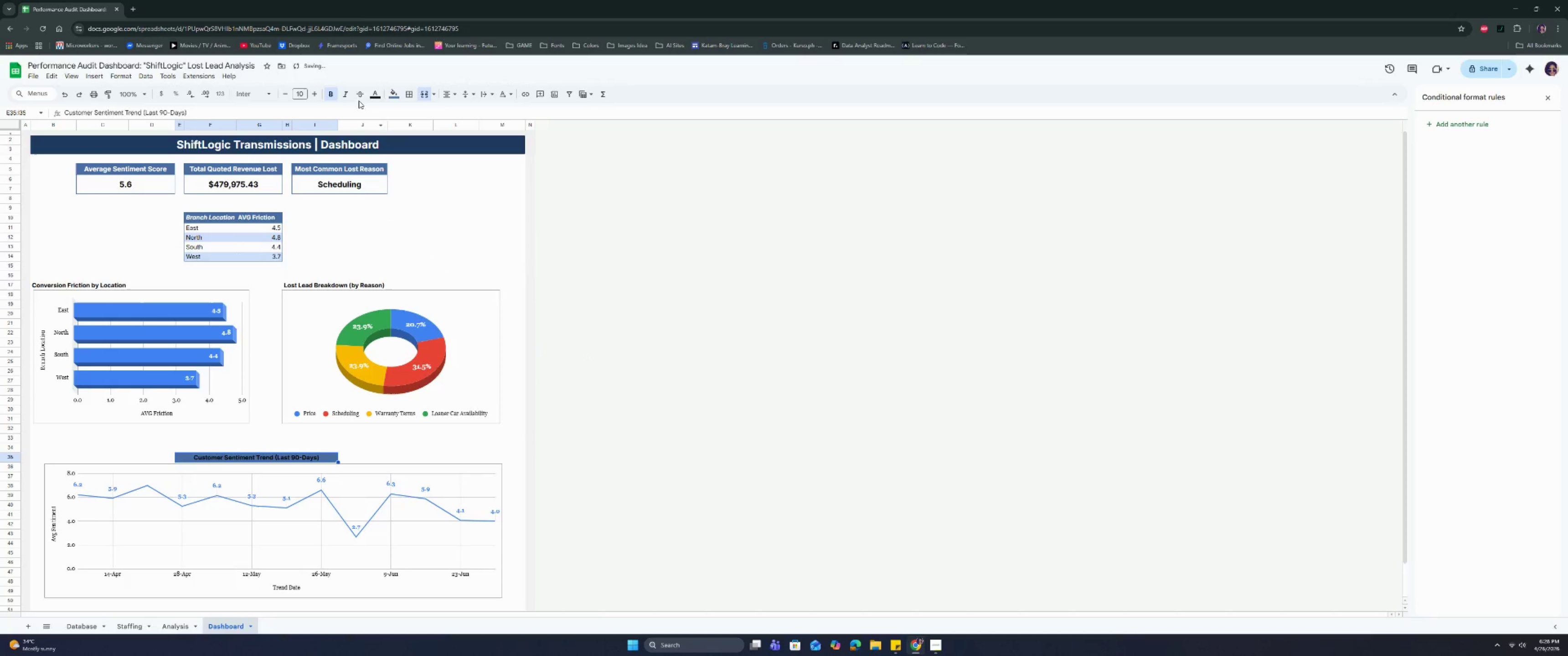 
left_click([374, 93])
 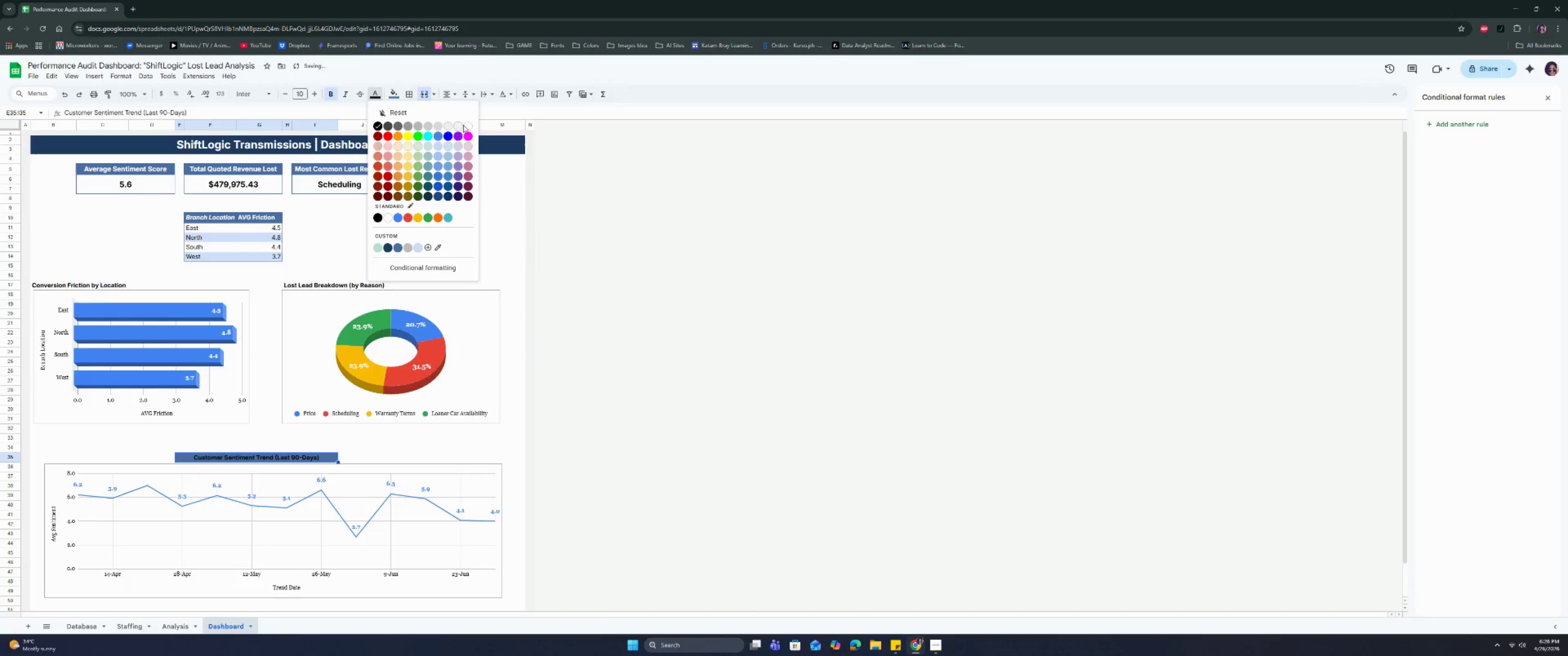 
left_click([471, 126])
 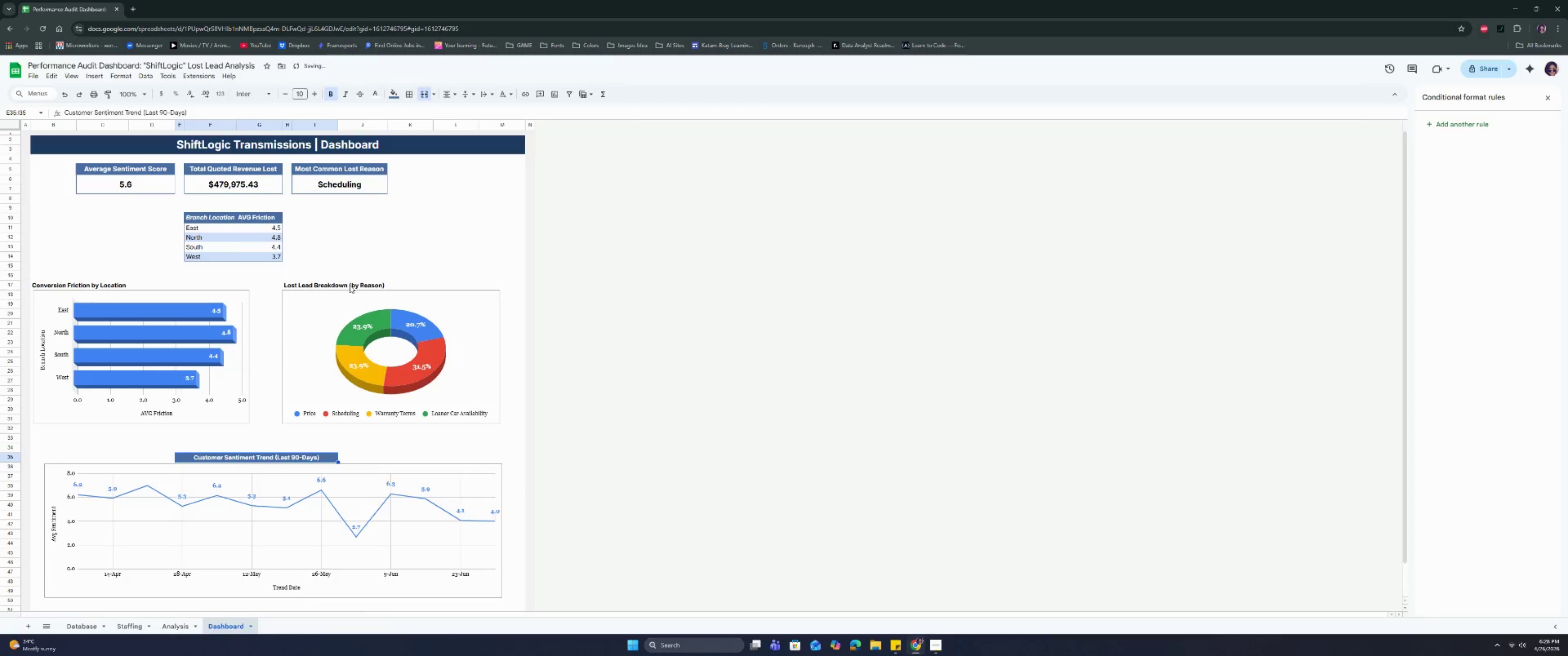 
left_click([350, 285])
 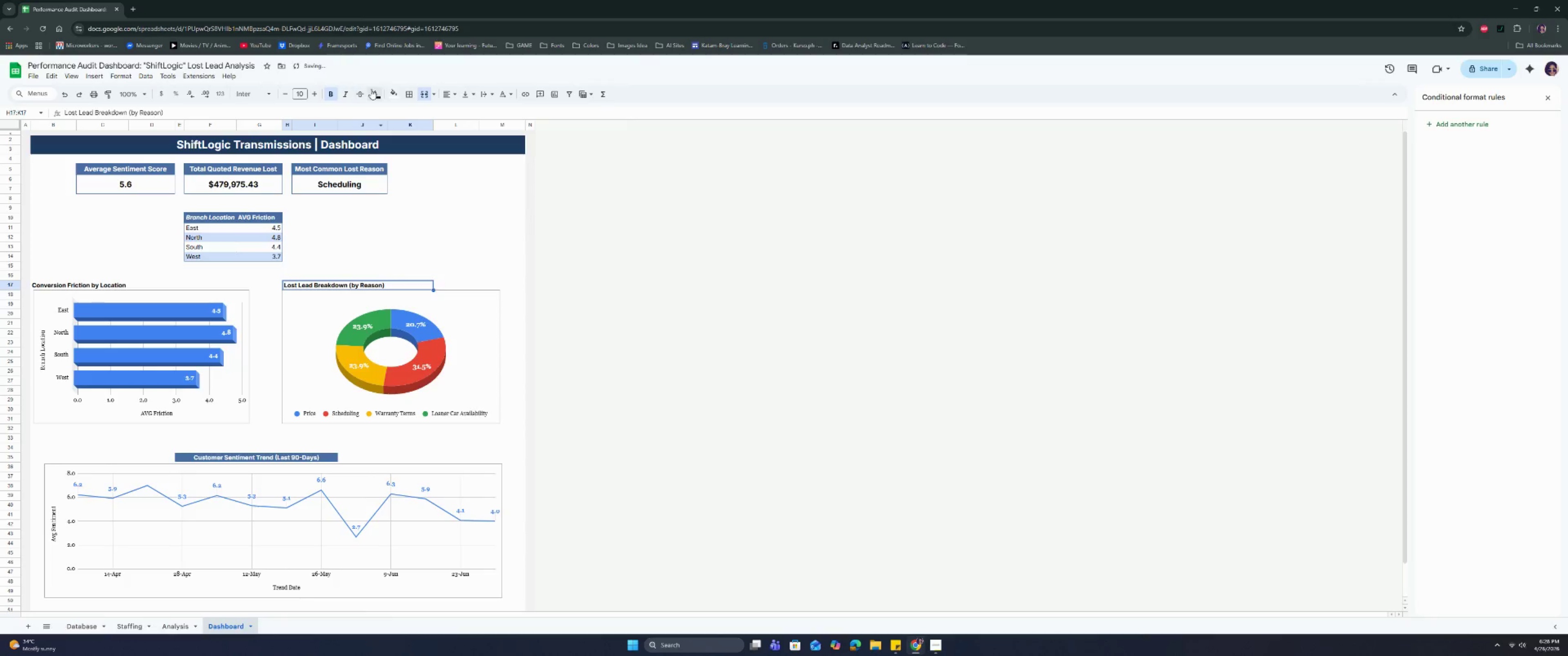 
left_click([391, 95])
 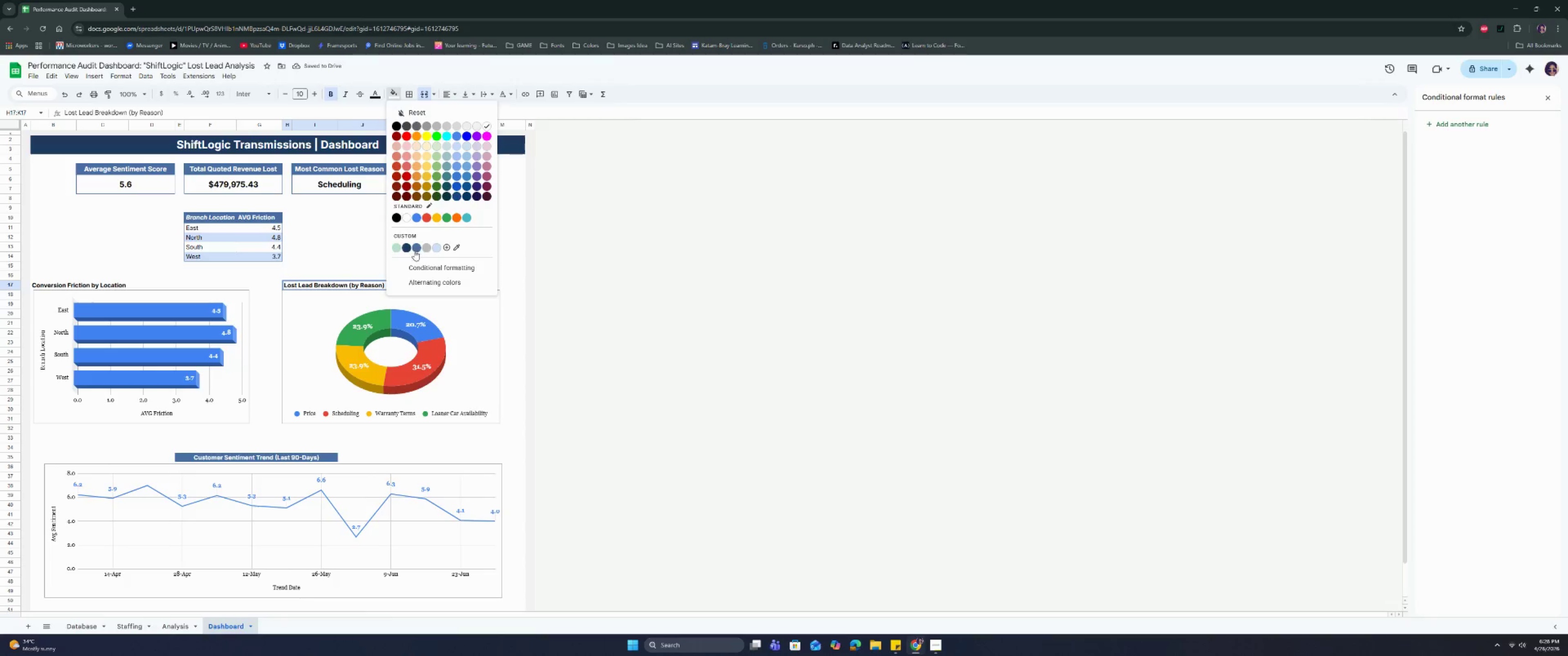 
left_click([415, 247])
 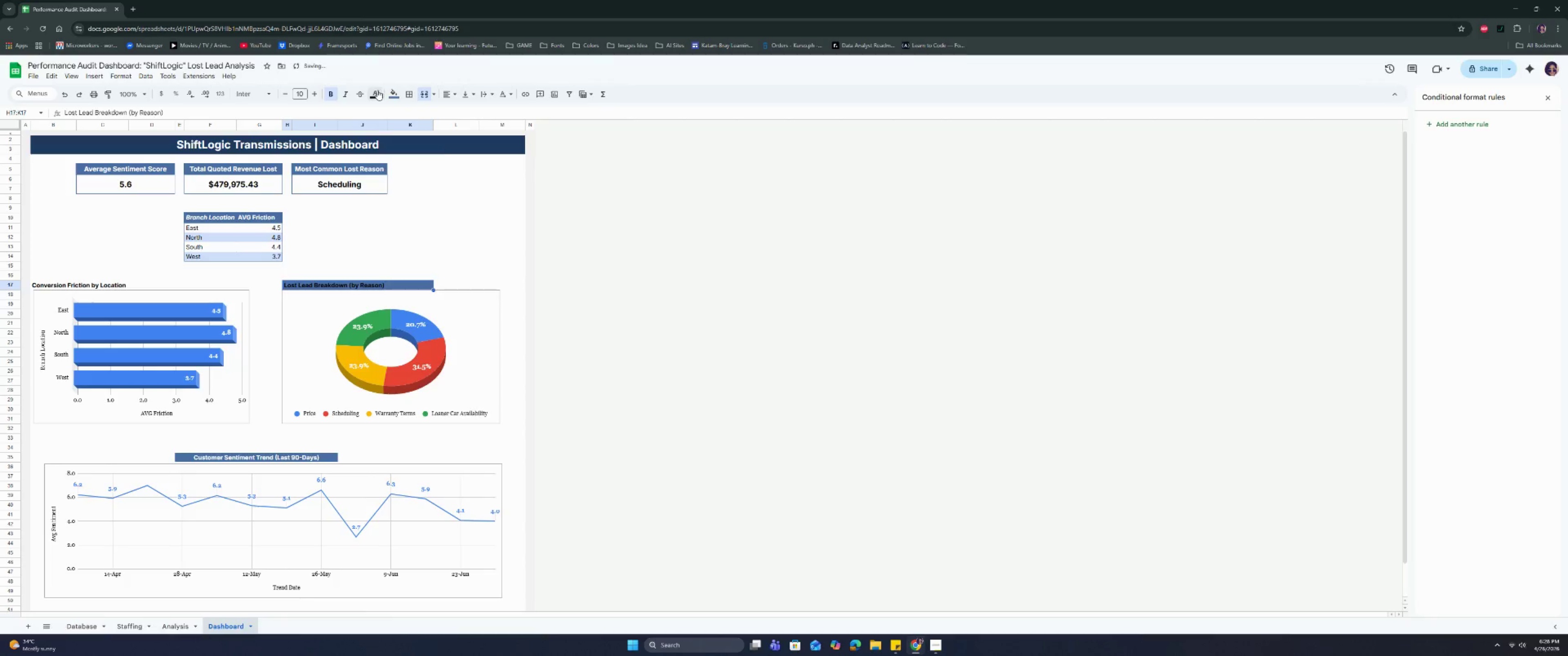 
left_click([377, 90])
 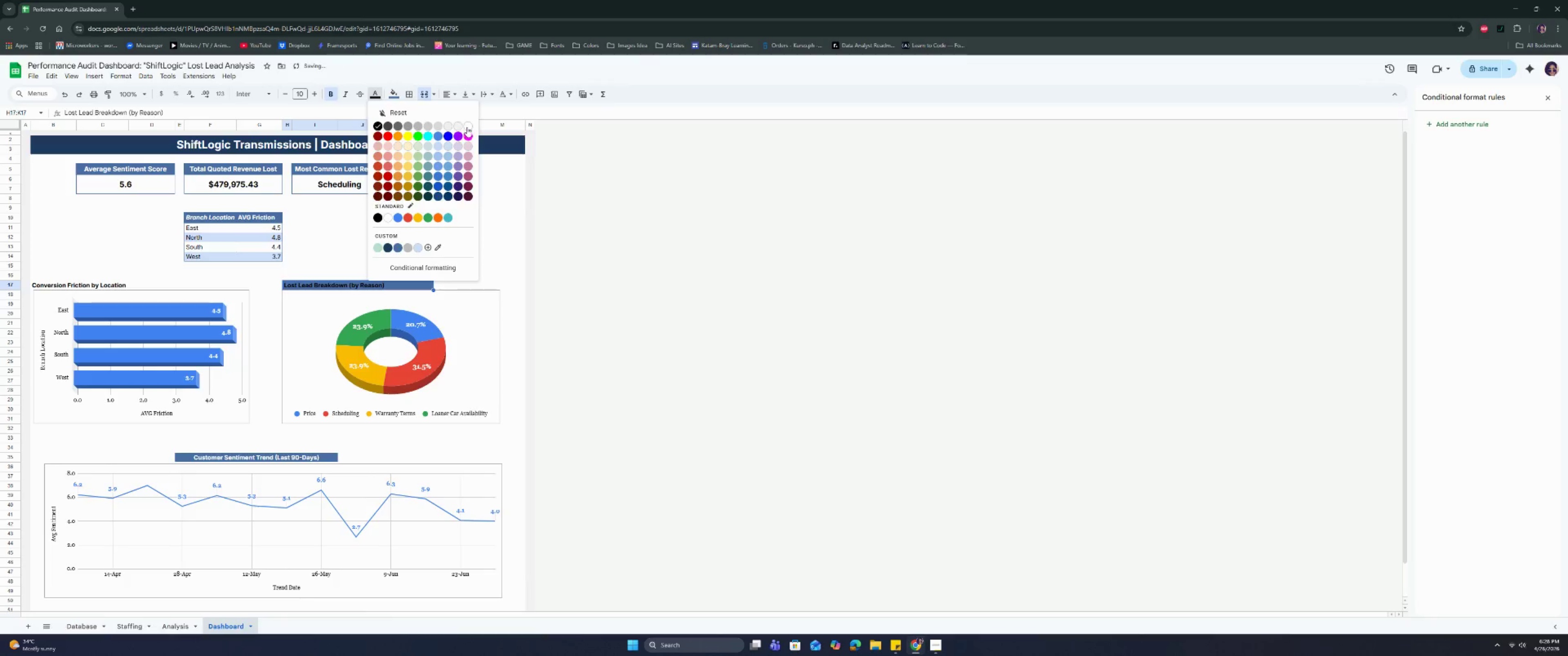 
left_click([470, 126])
 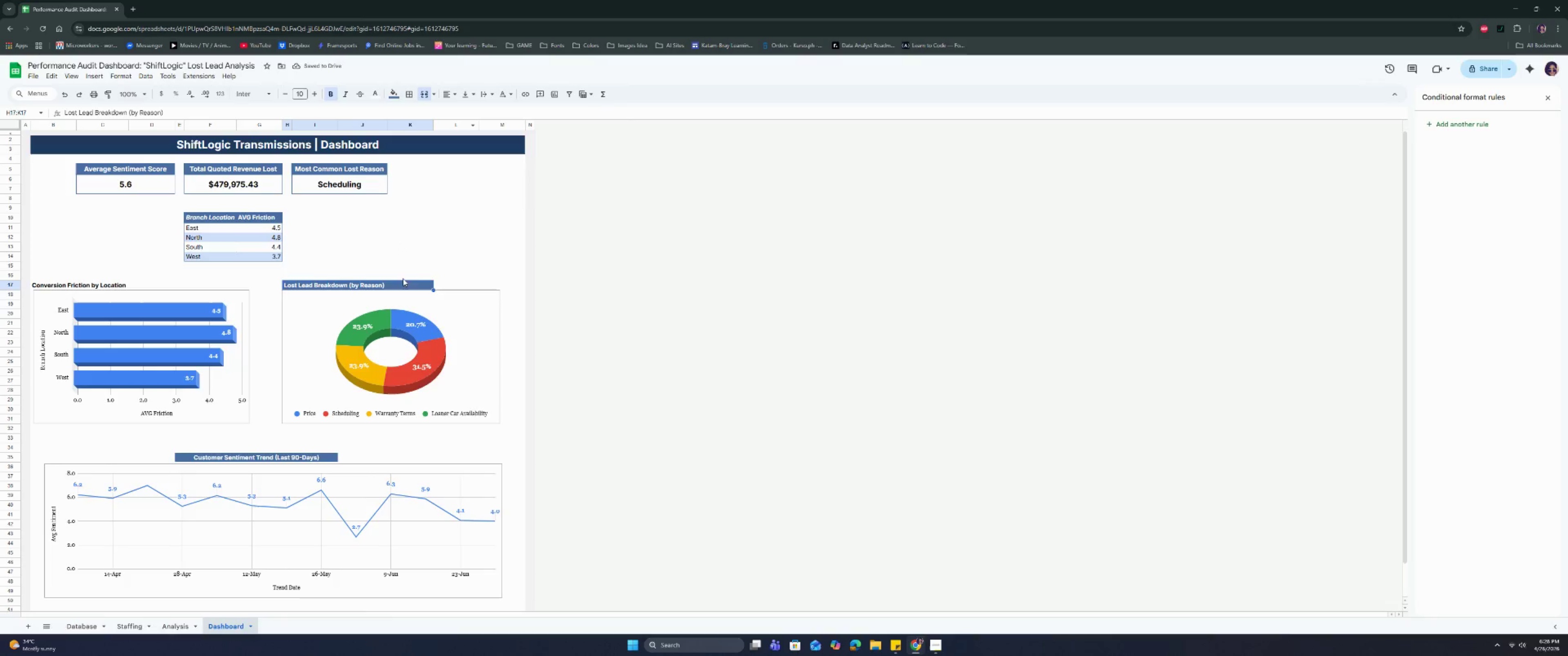 
left_click([421, 96])
 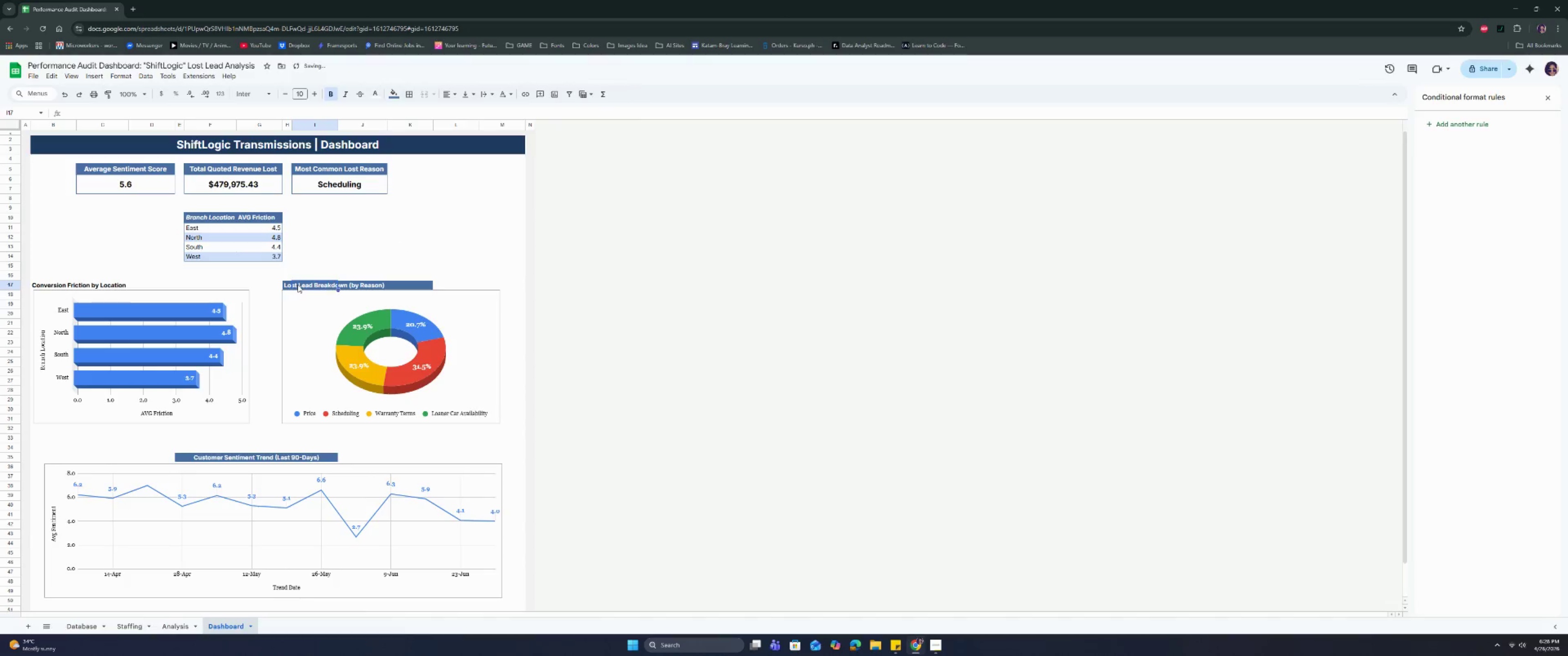 
left_click_drag(start_coordinate=[286, 286], to_coordinate=[365, 288])
 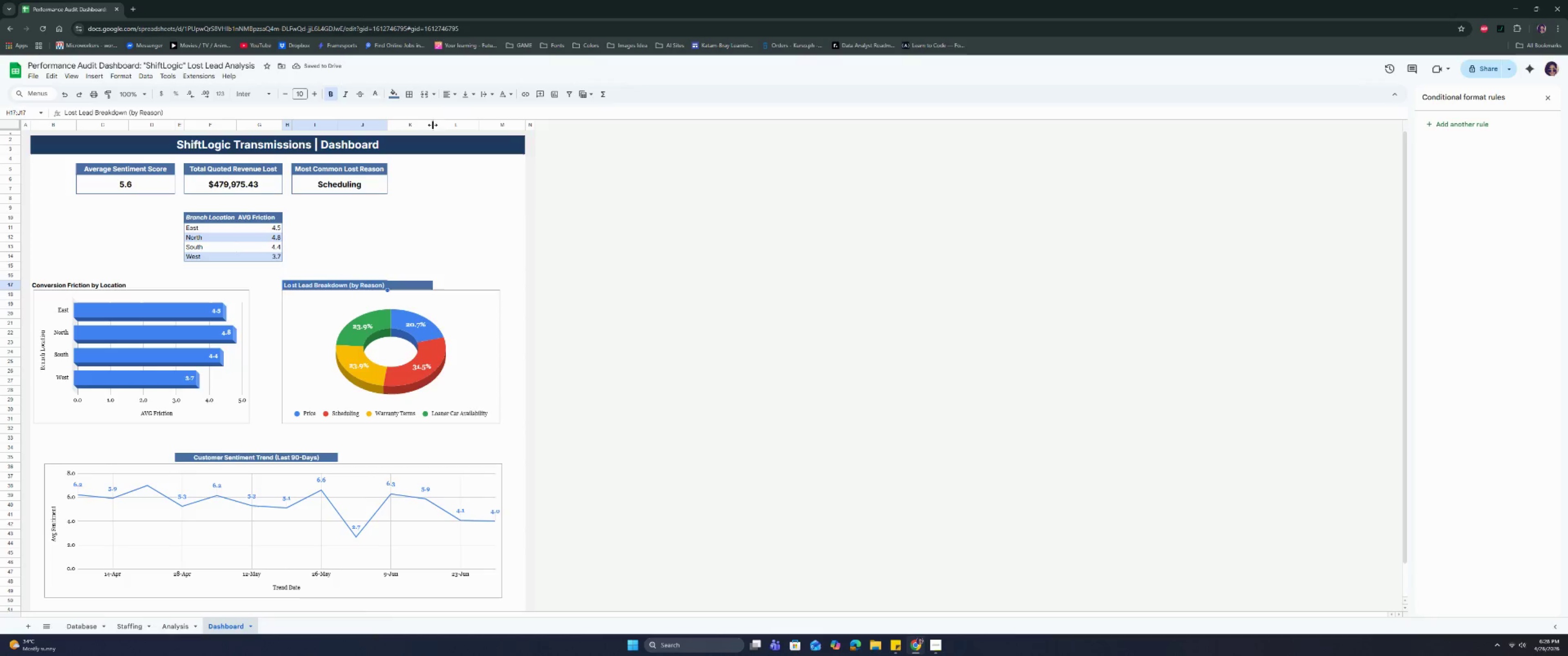 
left_click([425, 93])
 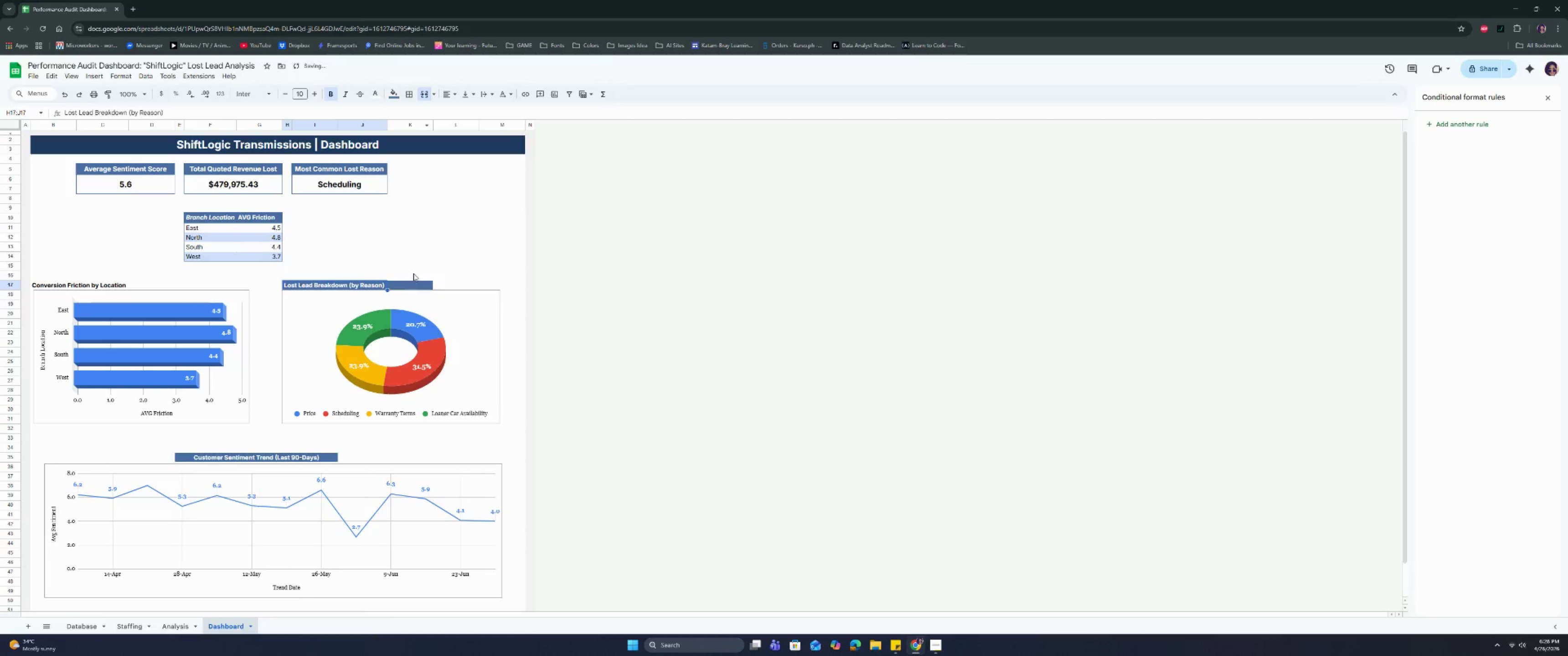 
left_click([407, 282])
 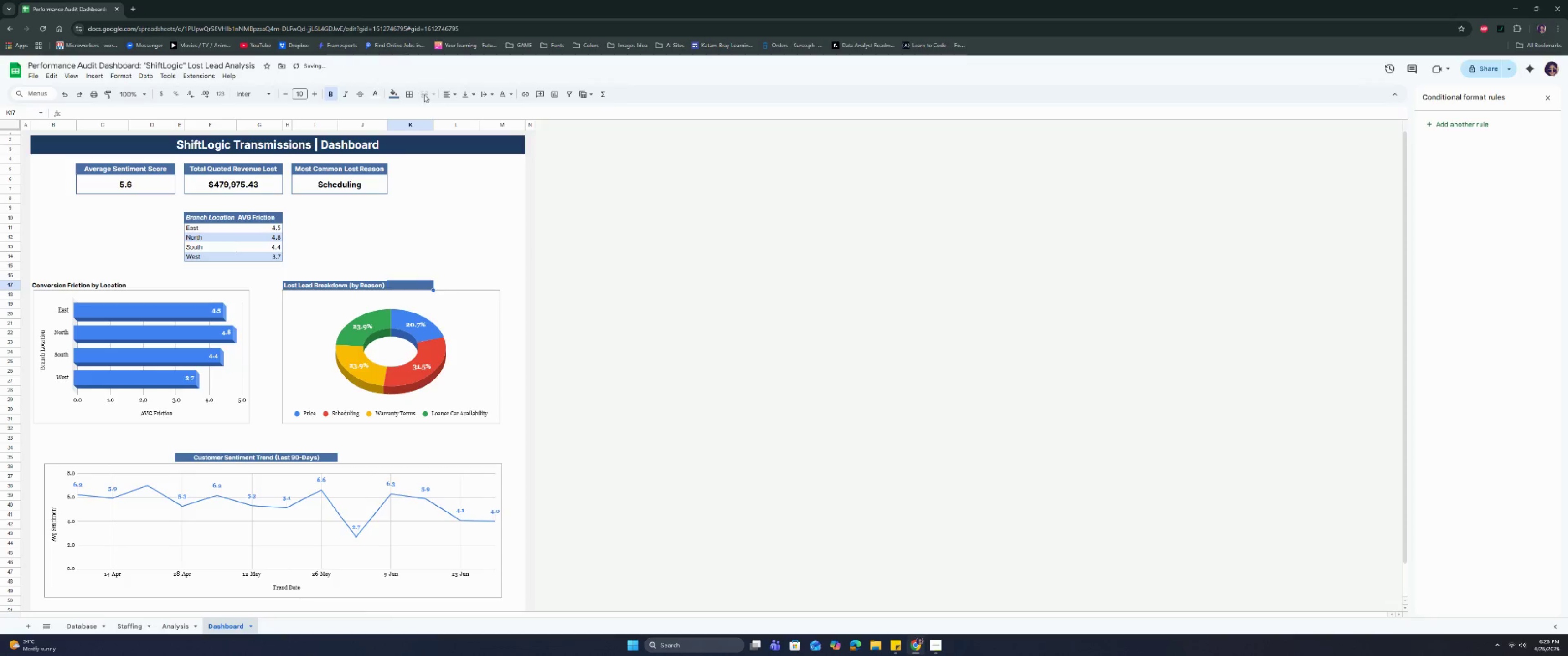 
left_click([399, 94])
 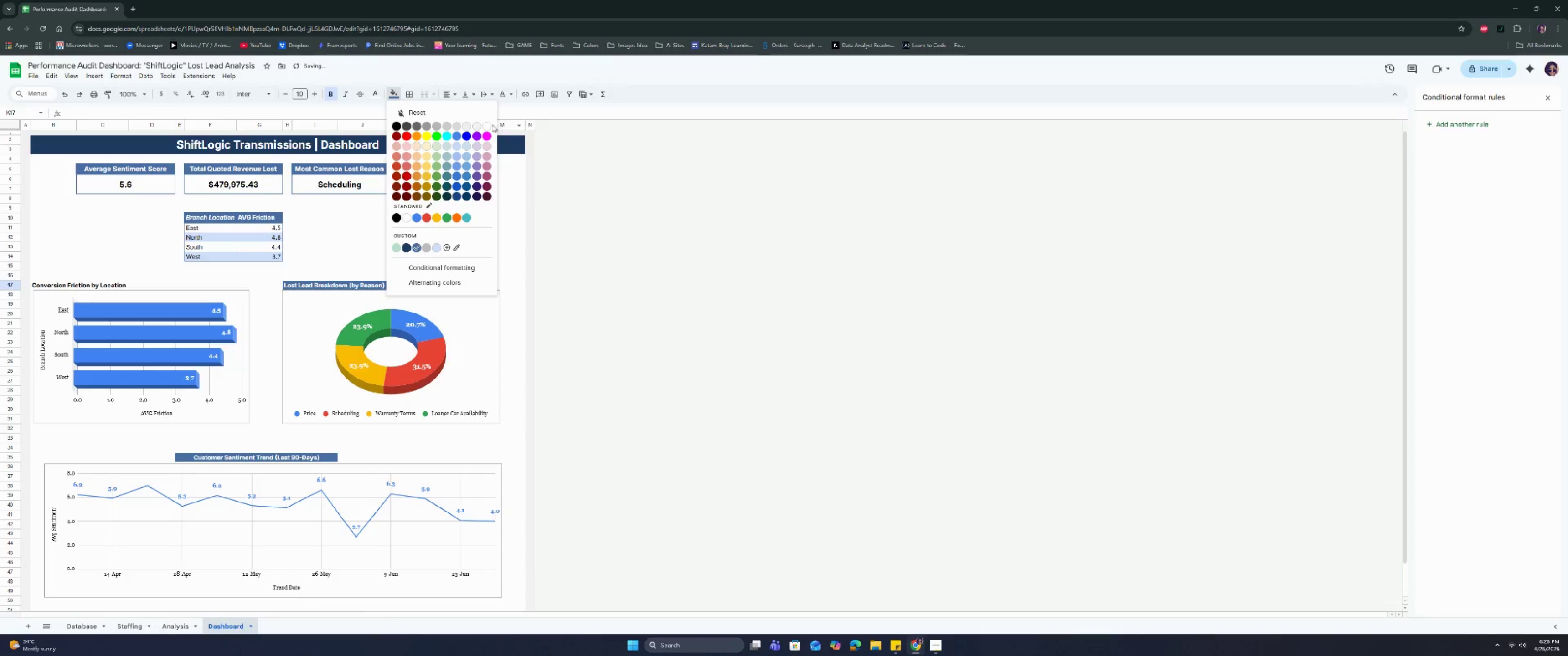 
left_click([486, 124])
 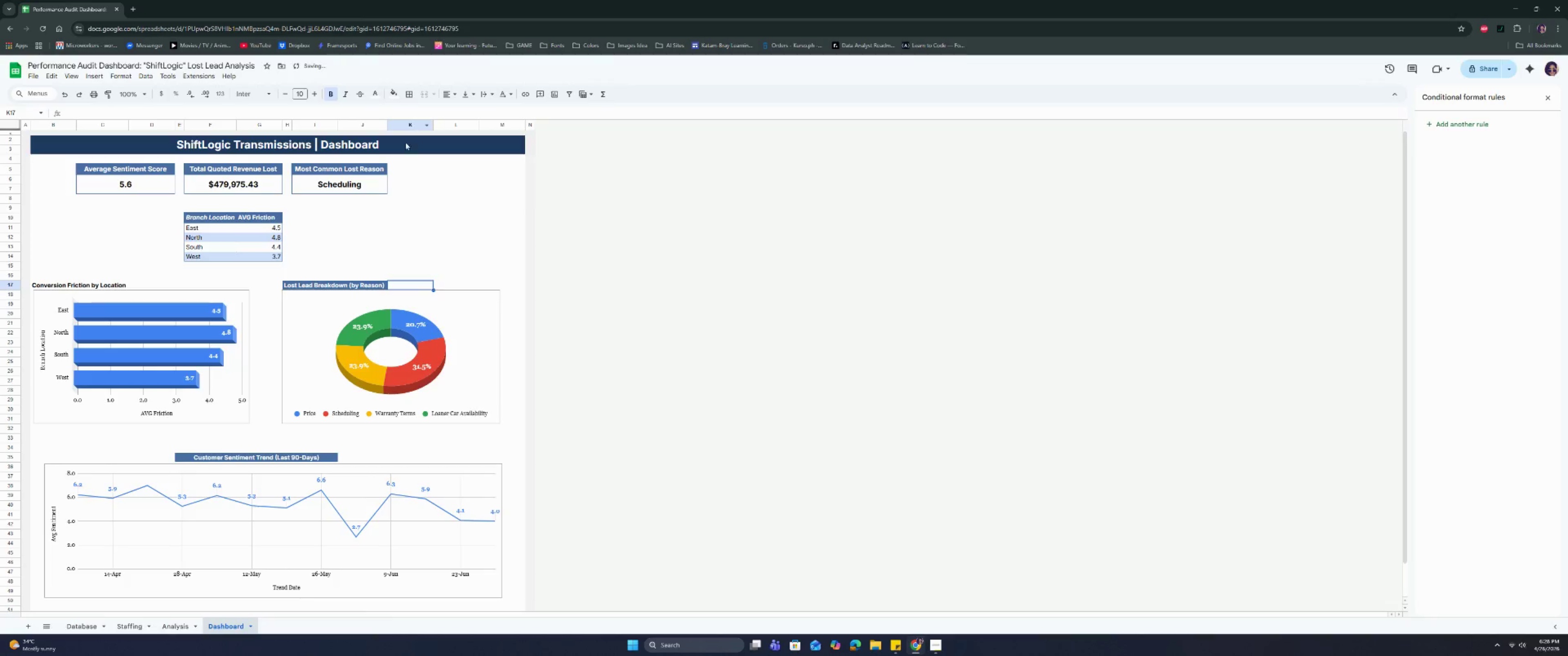 
left_click([437, 285])
 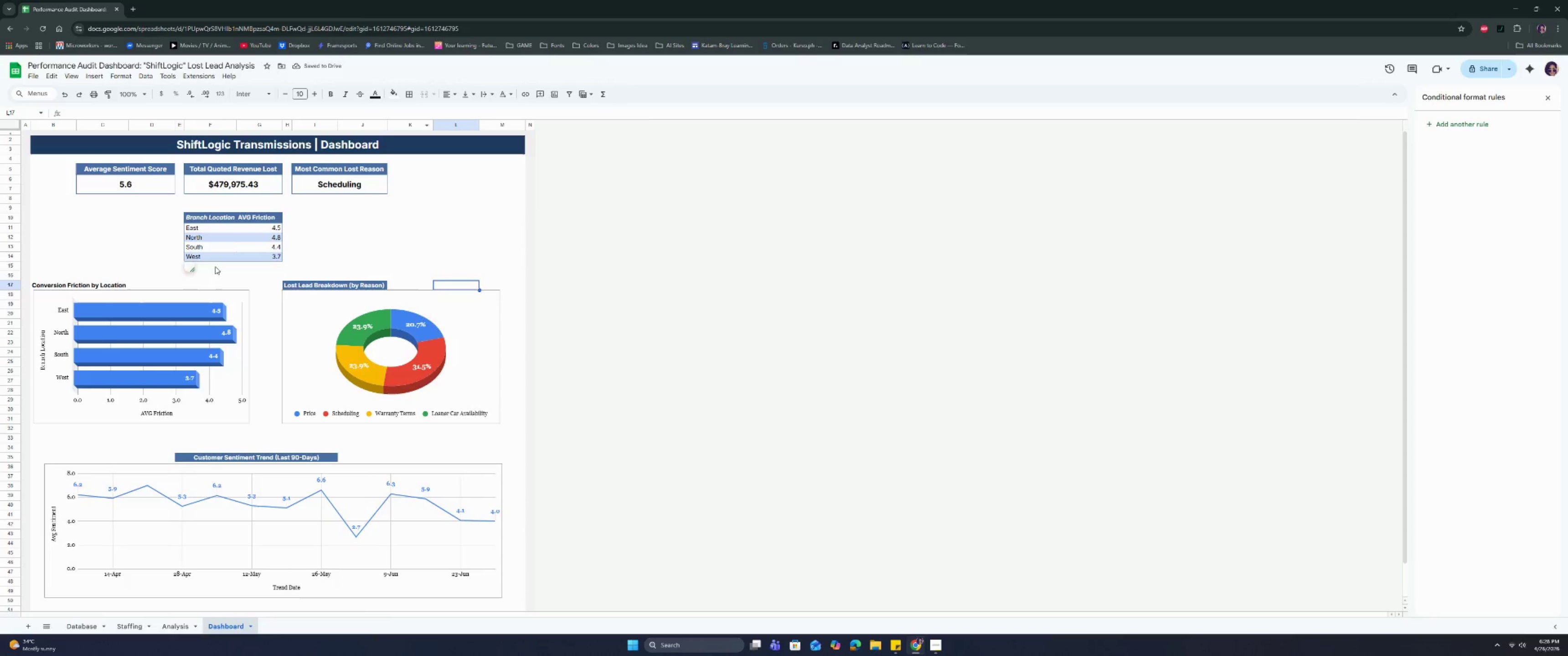 
left_click_drag(start_coordinate=[315, 283], to_coordinate=[388, 282])
 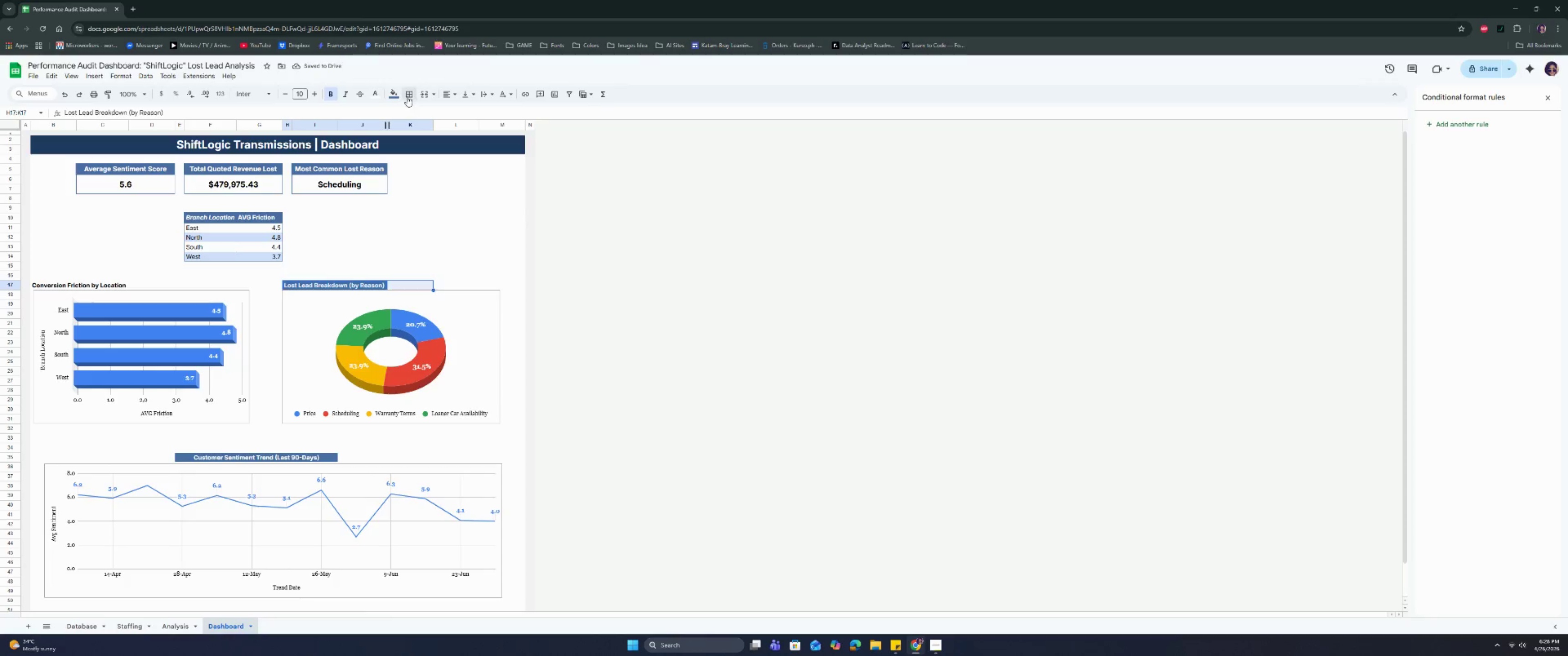 
left_click([411, 95])
 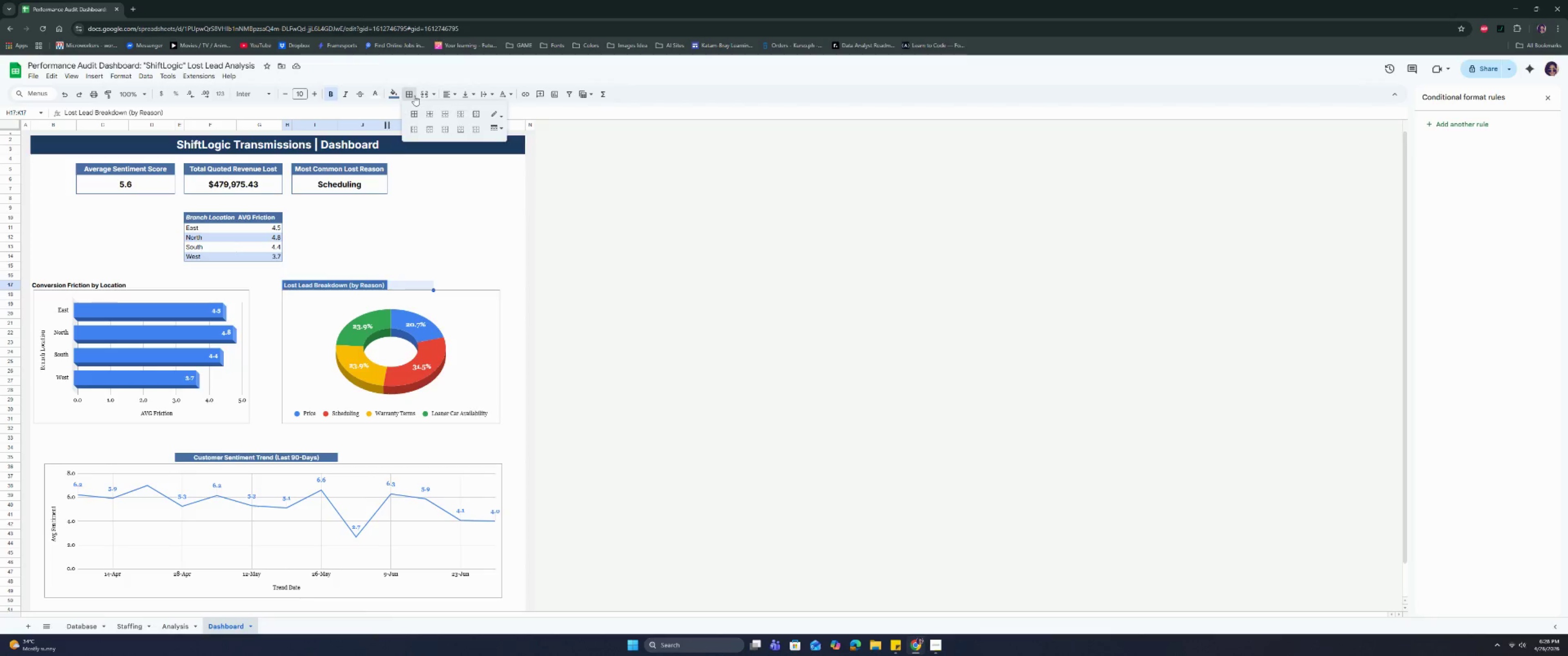 
left_click([425, 94])
 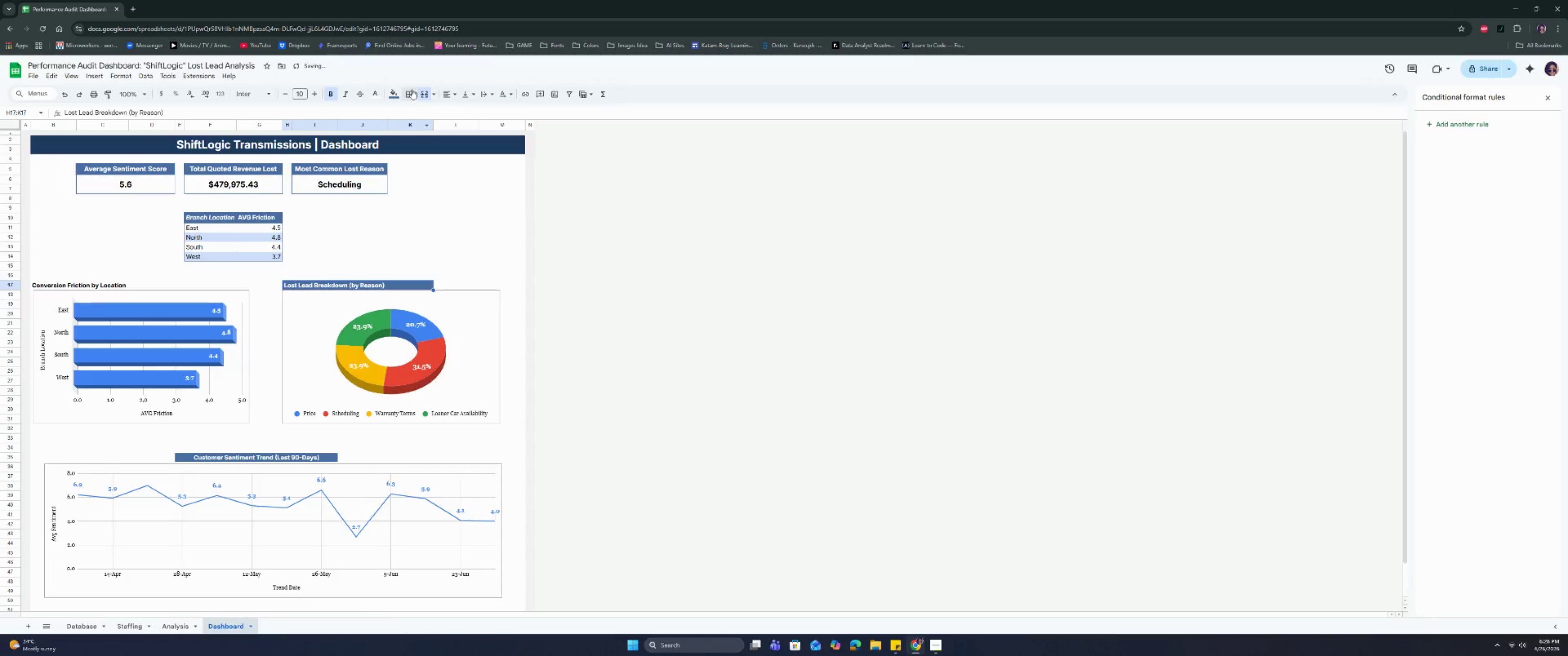 
left_click([444, 93])
 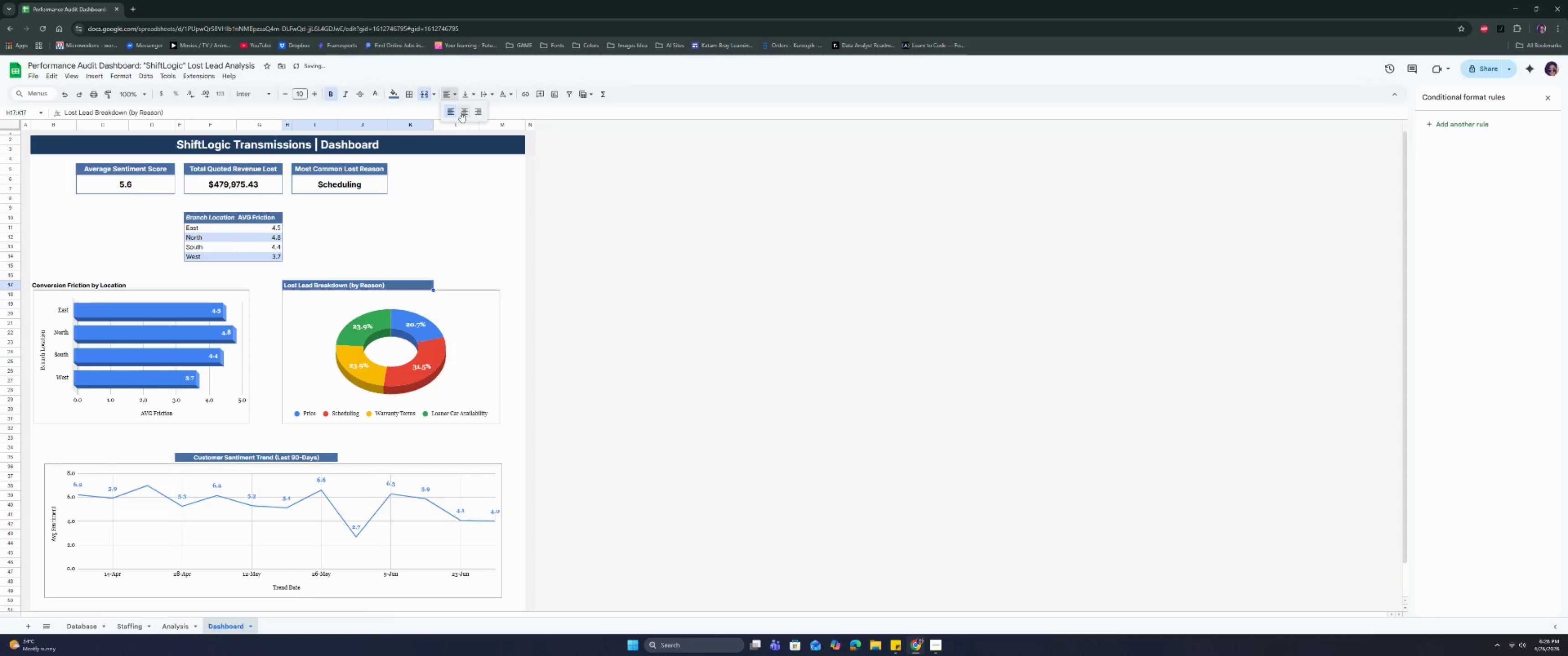 
left_click([462, 109])
 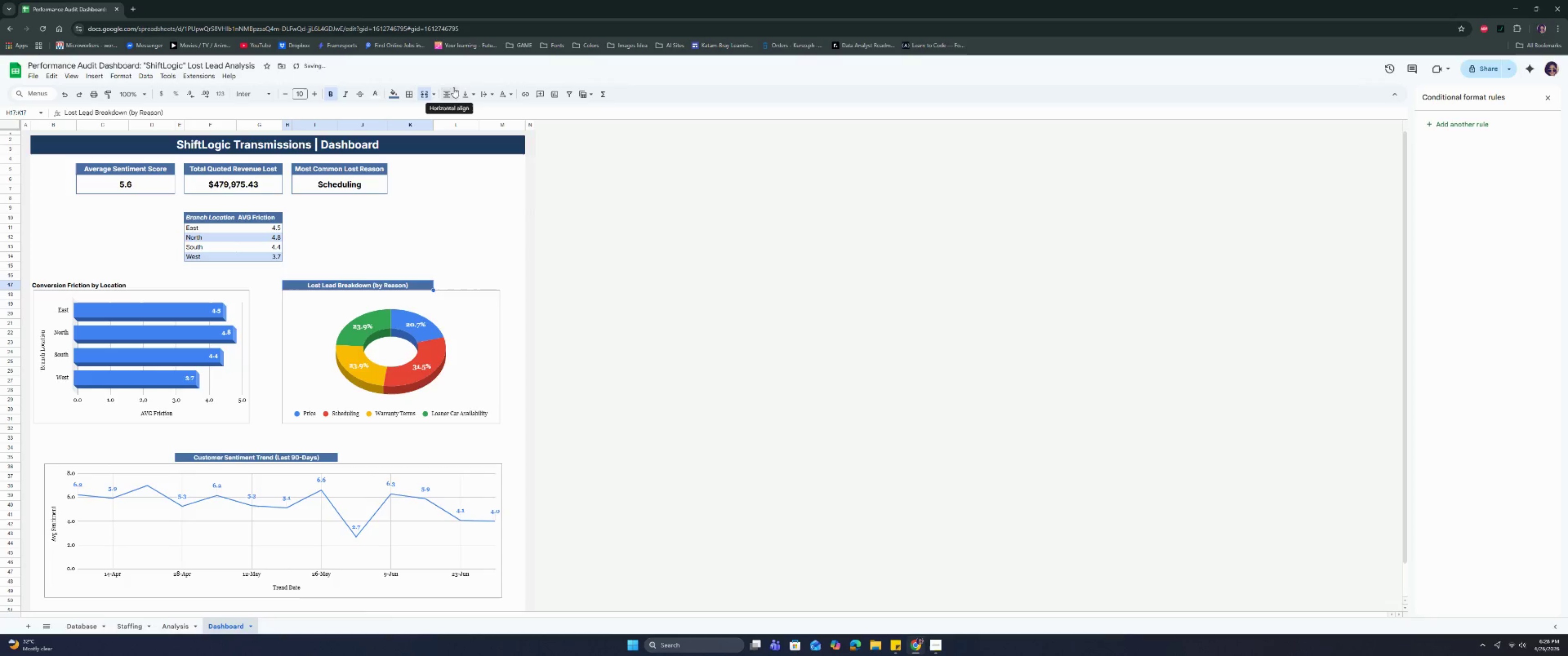 
double_click([486, 107])
 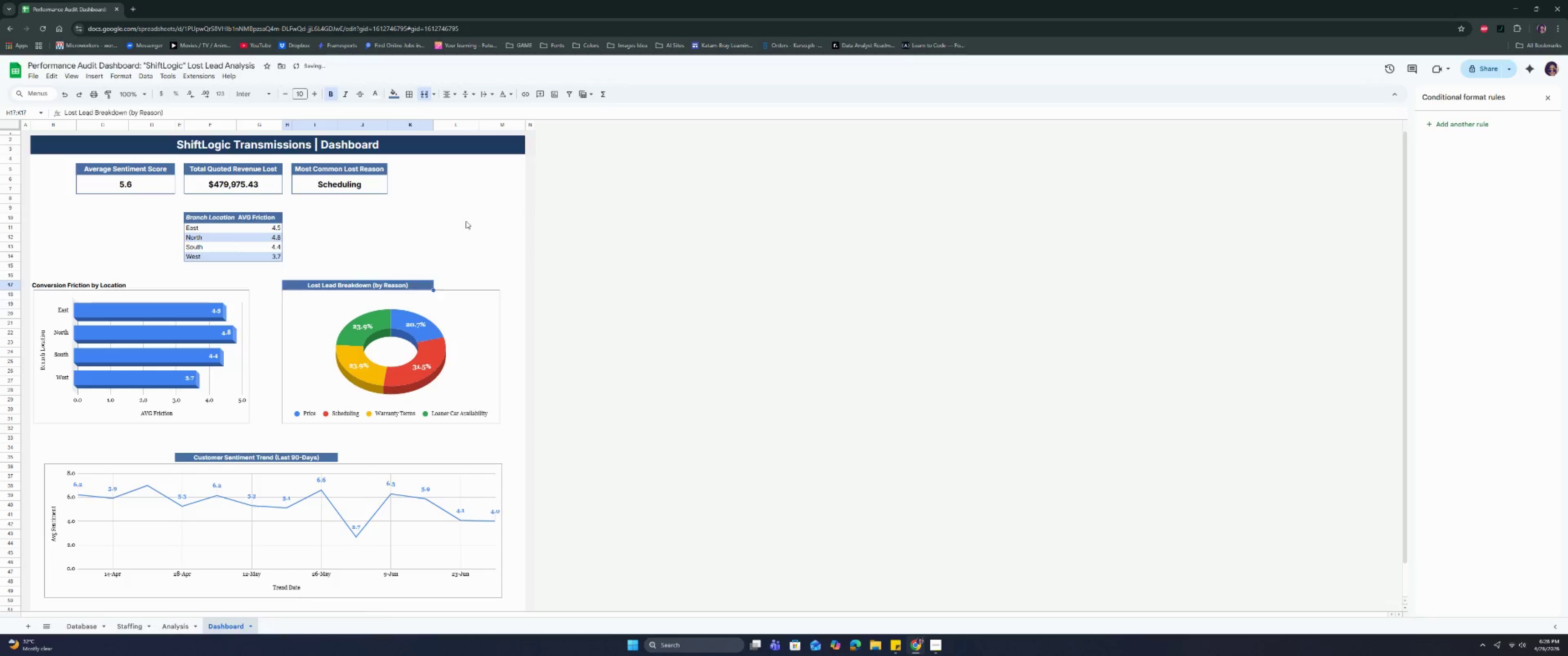 
left_click([466, 221])
 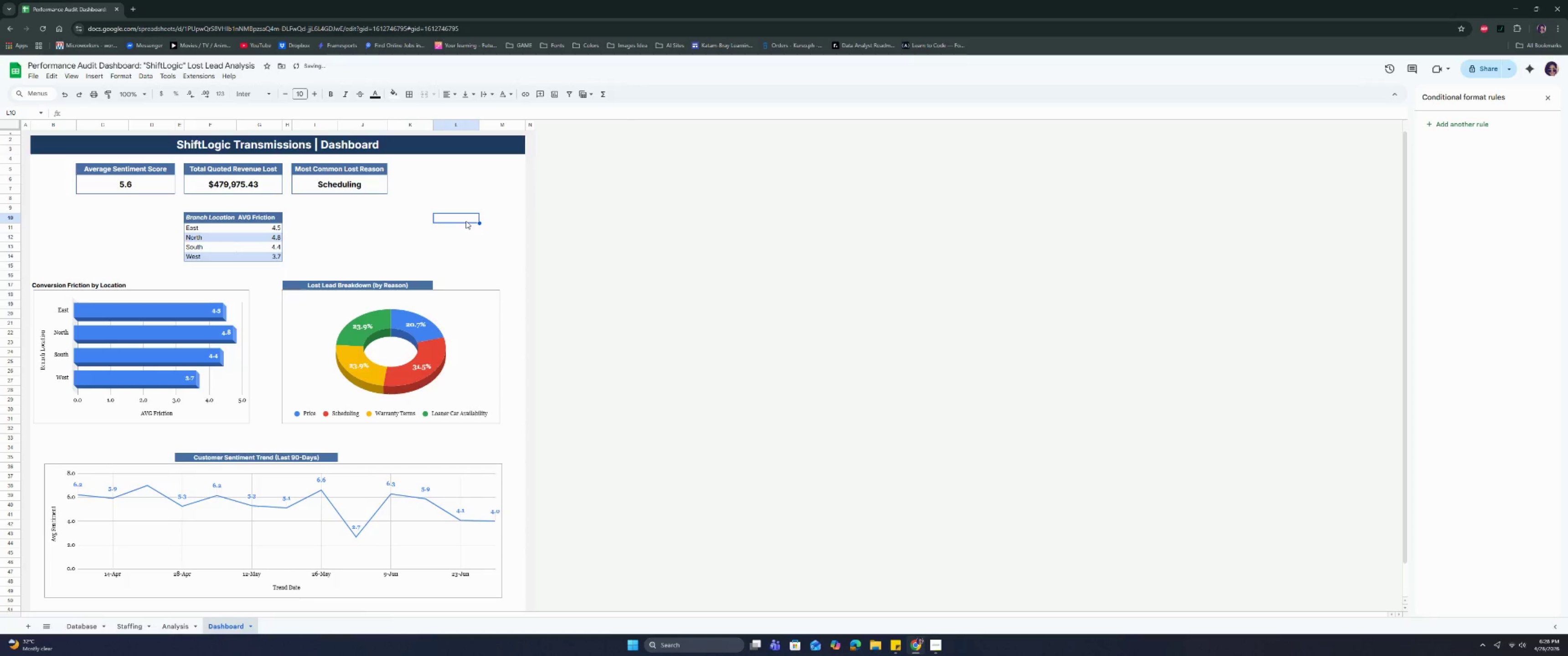 
key(Control+Z)
 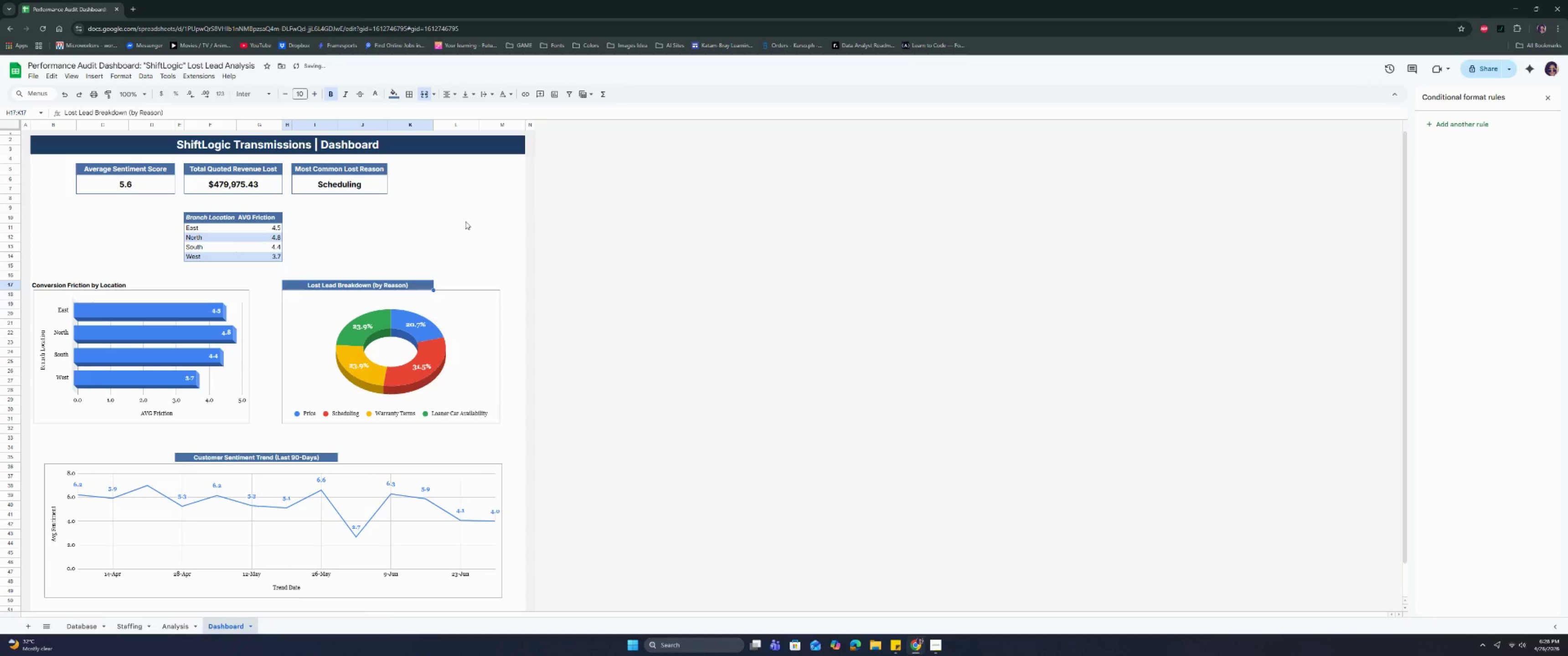 
key(Control+Z)
 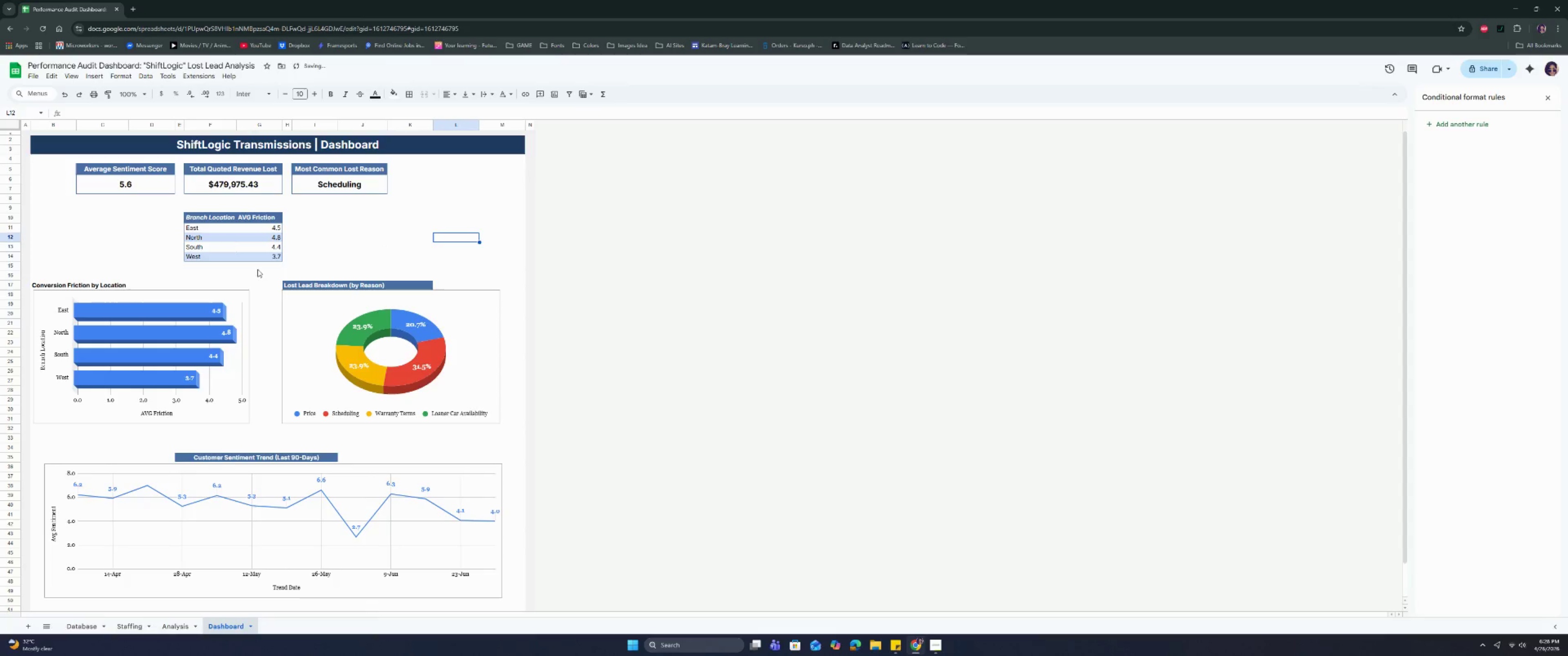 
left_click([66, 285])
 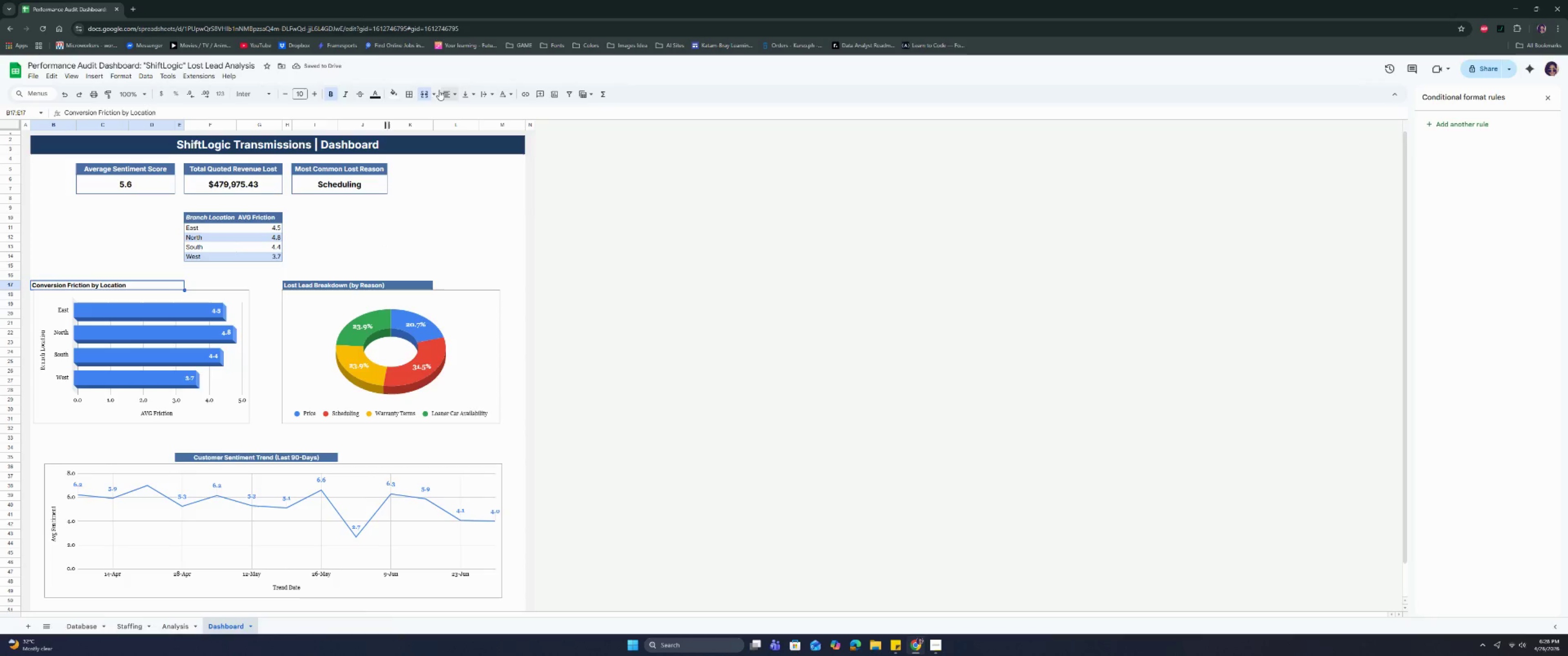 
left_click([397, 90])
 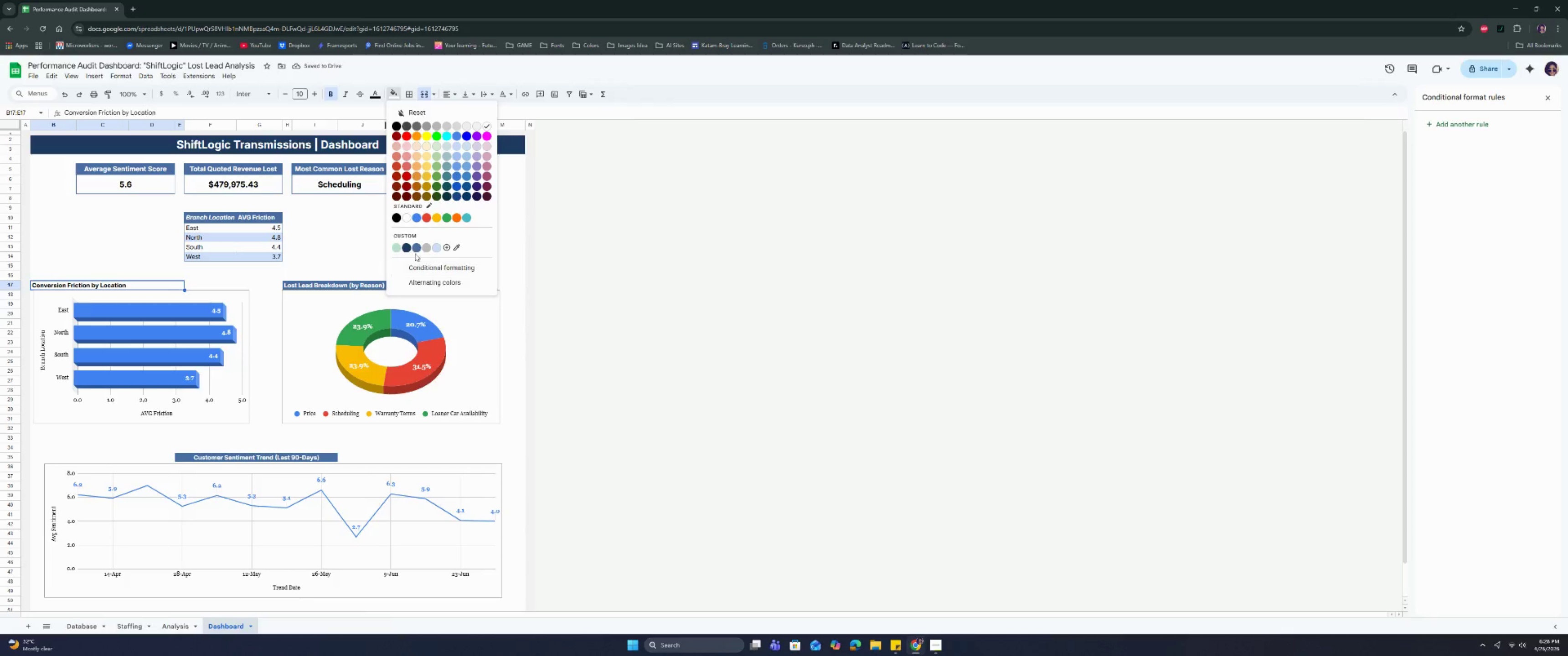 
left_click([418, 244])
 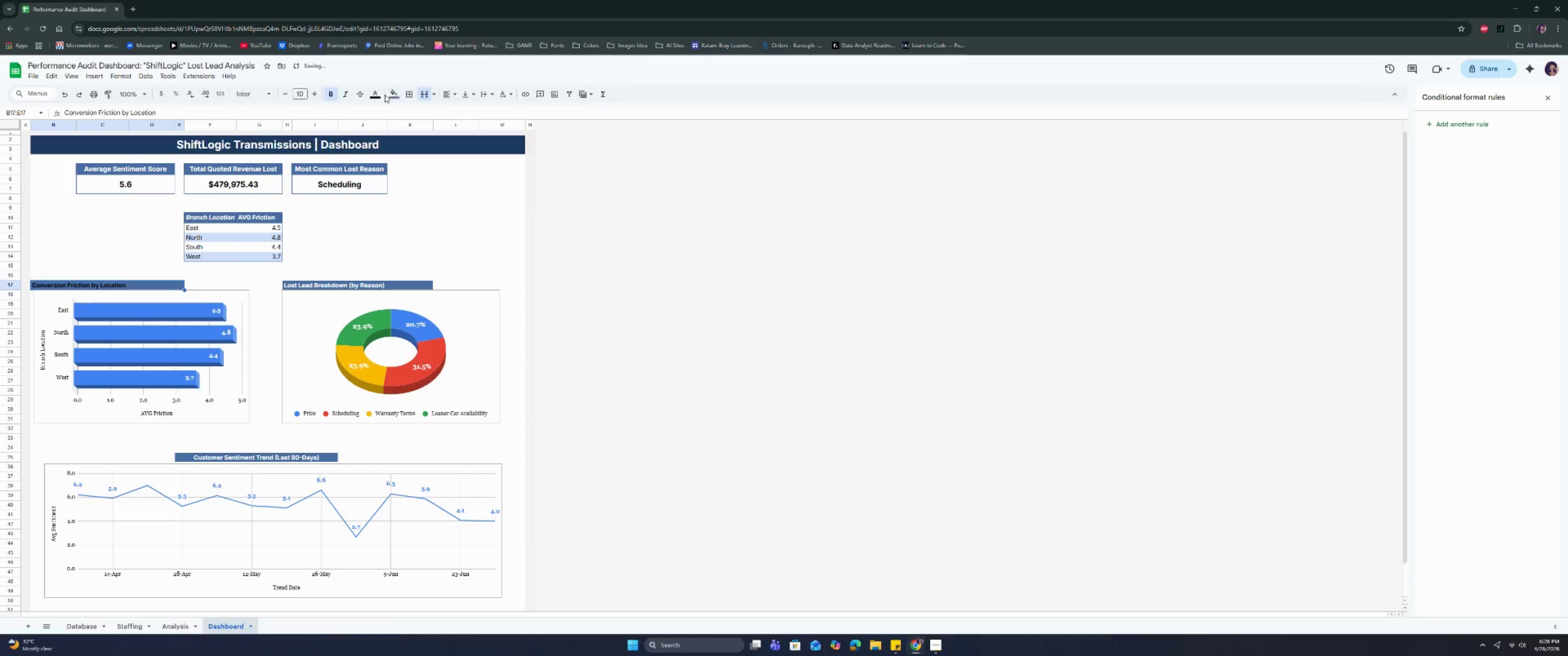 
left_click([377, 91])
 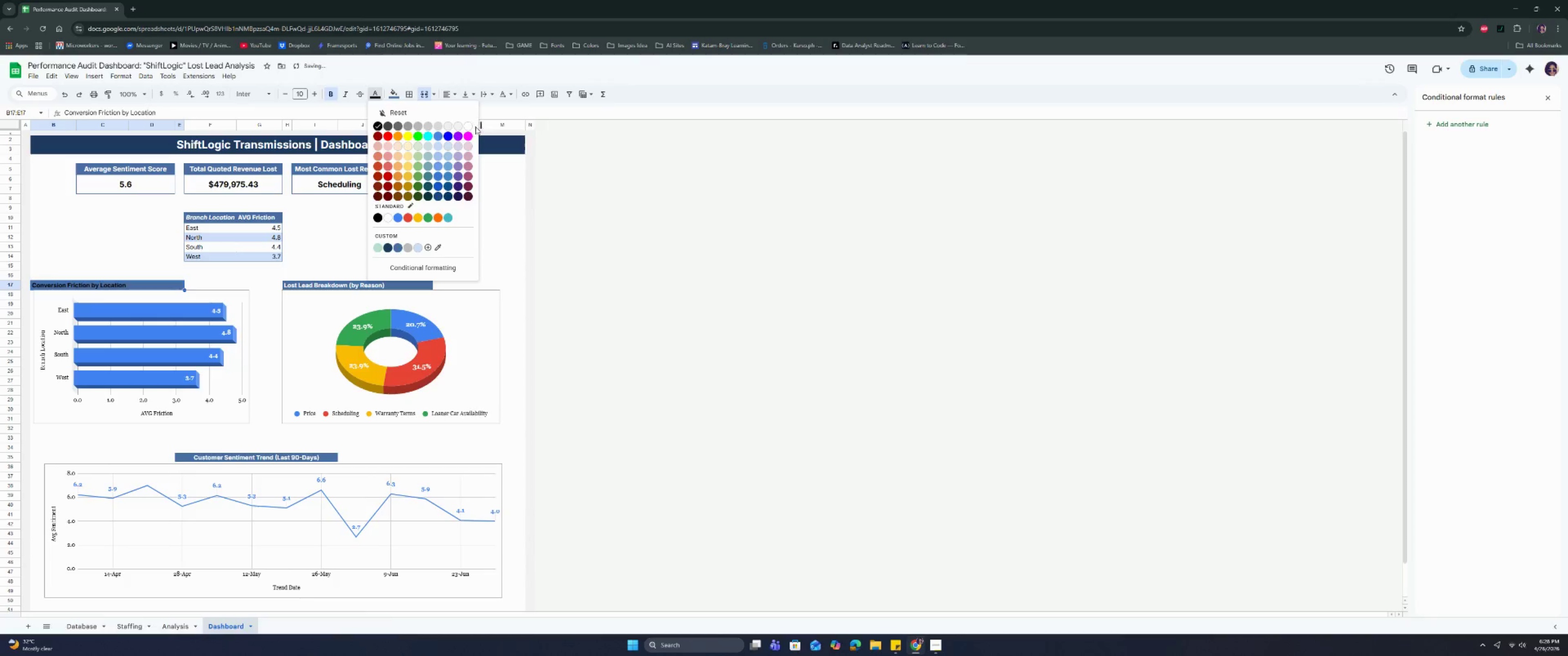 
left_click([469, 125])
 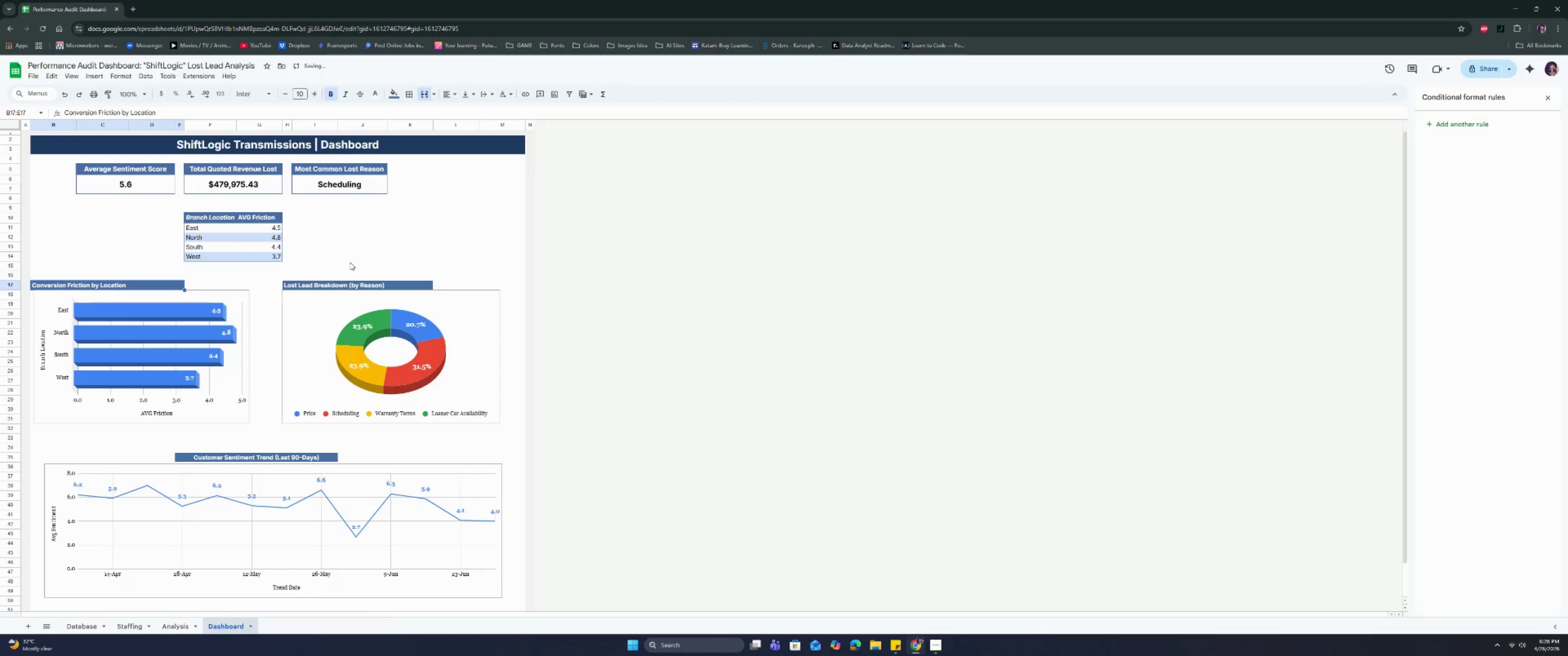 
left_click([350, 261])
 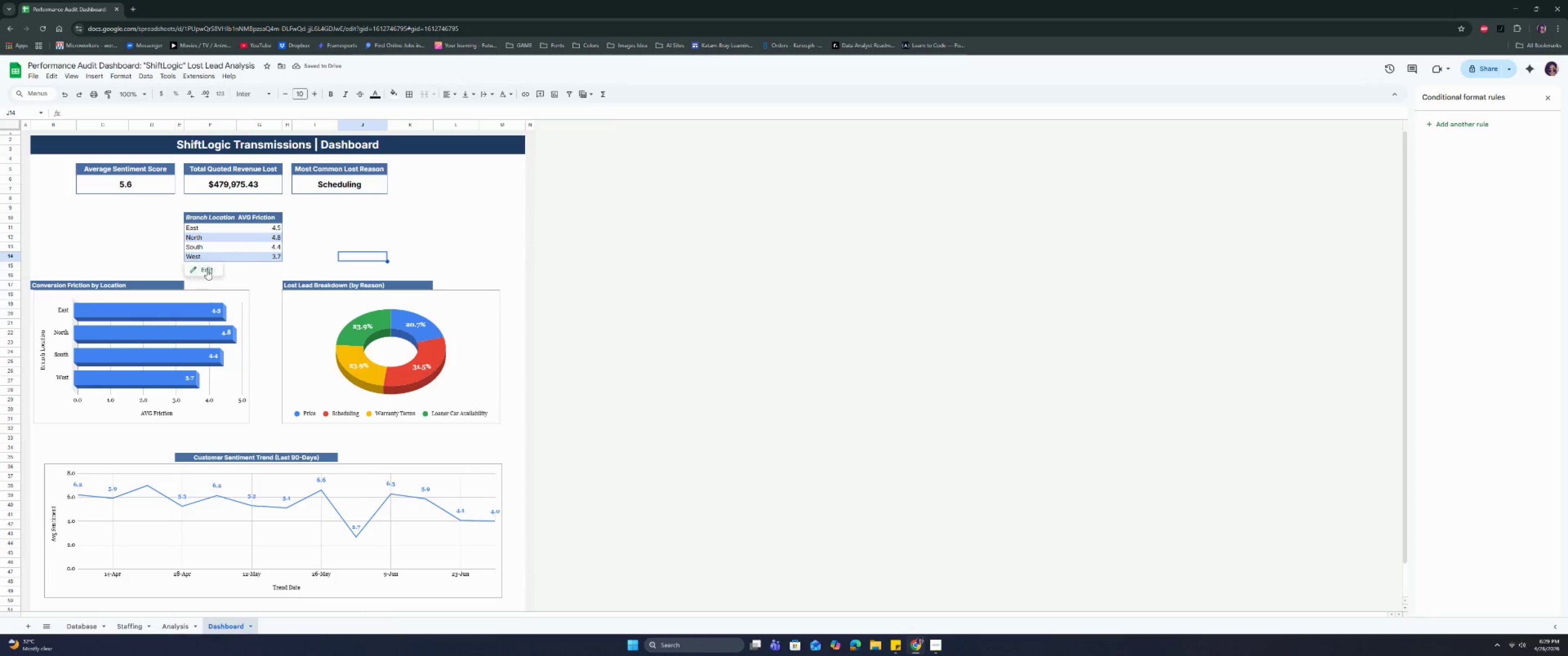 
left_click([173, 284])
 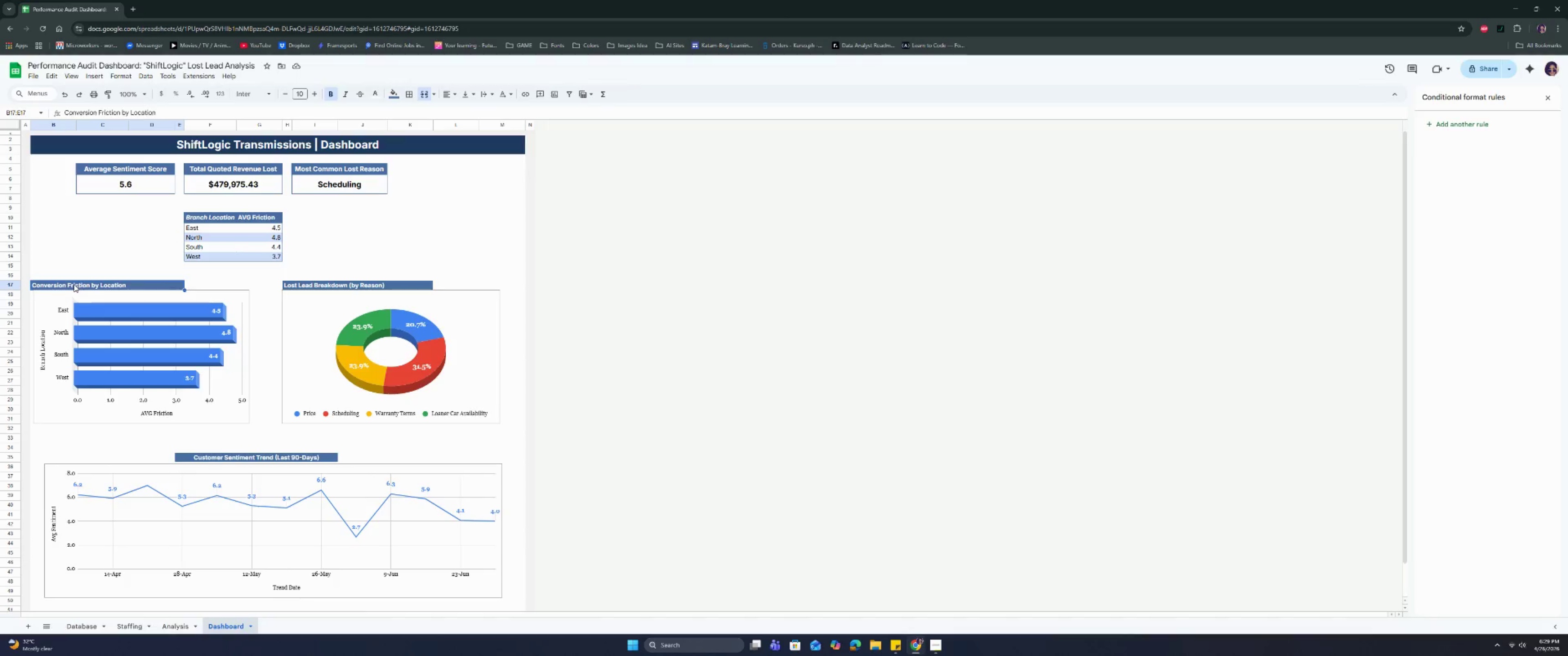 
left_click([276, 375])
 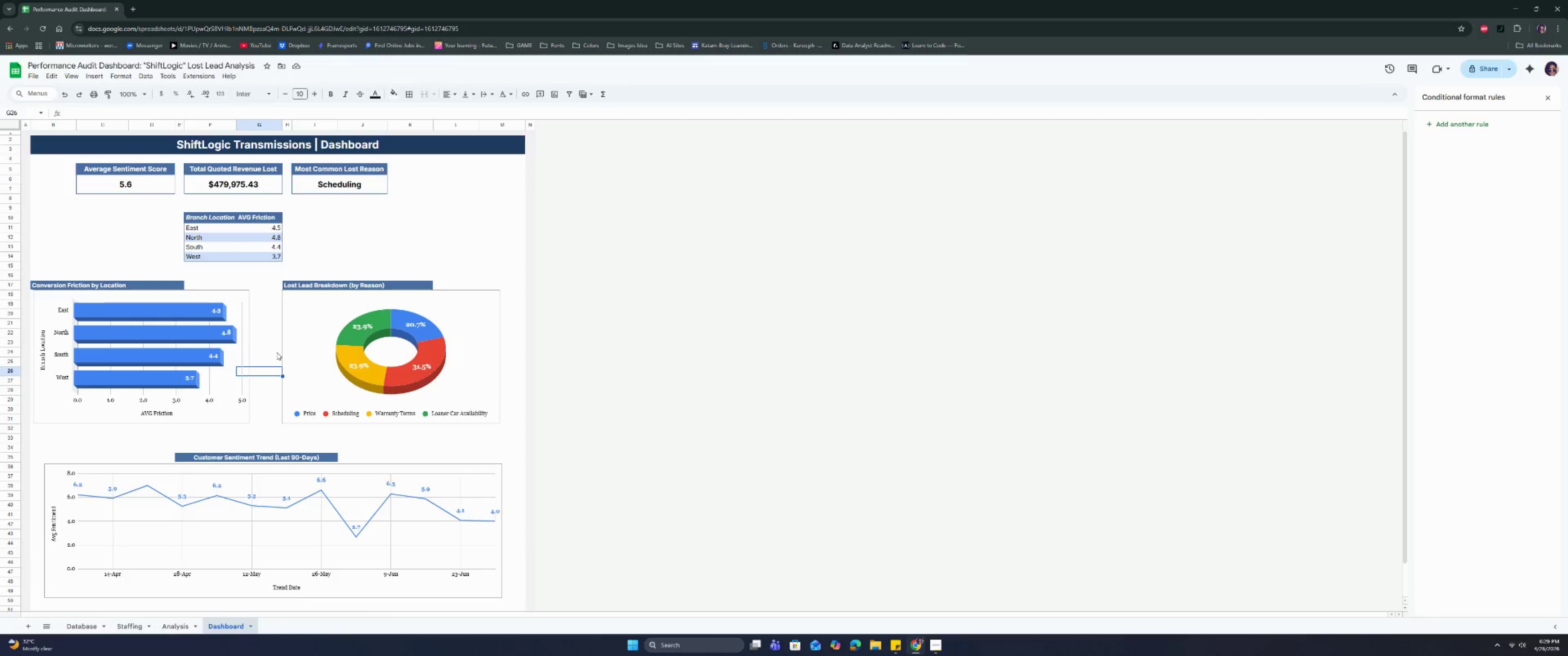 
scroll: coordinate [276, 362], scroll_direction: down, amount: 3.0
 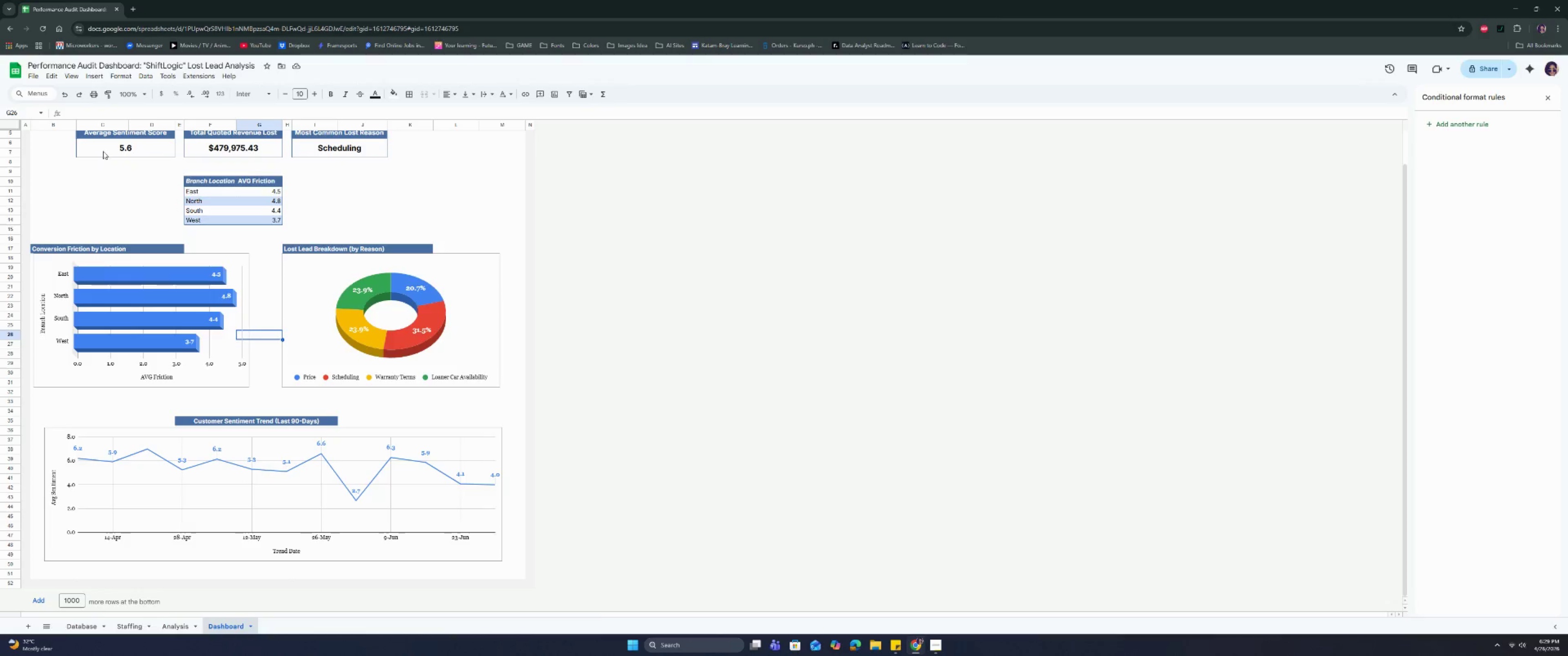 
left_click([35, 75])
 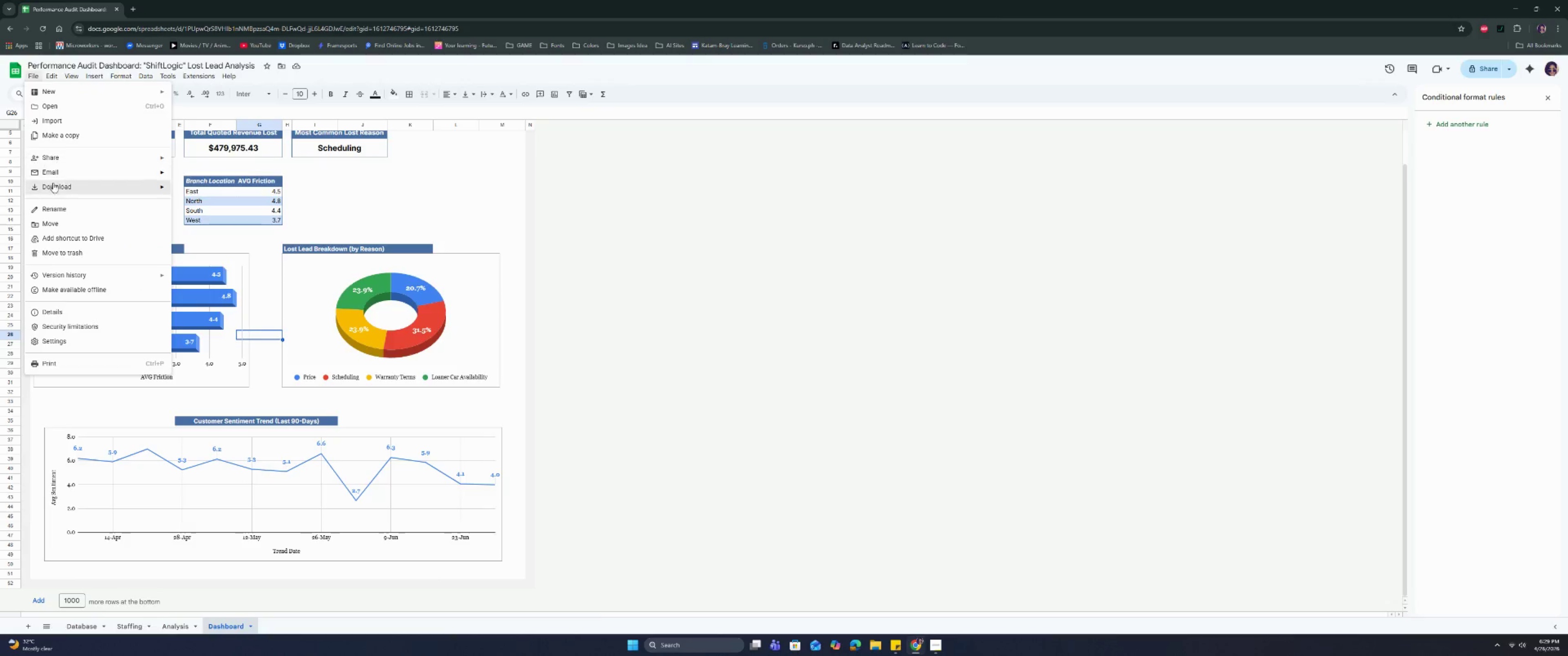 
left_click([52, 187])
 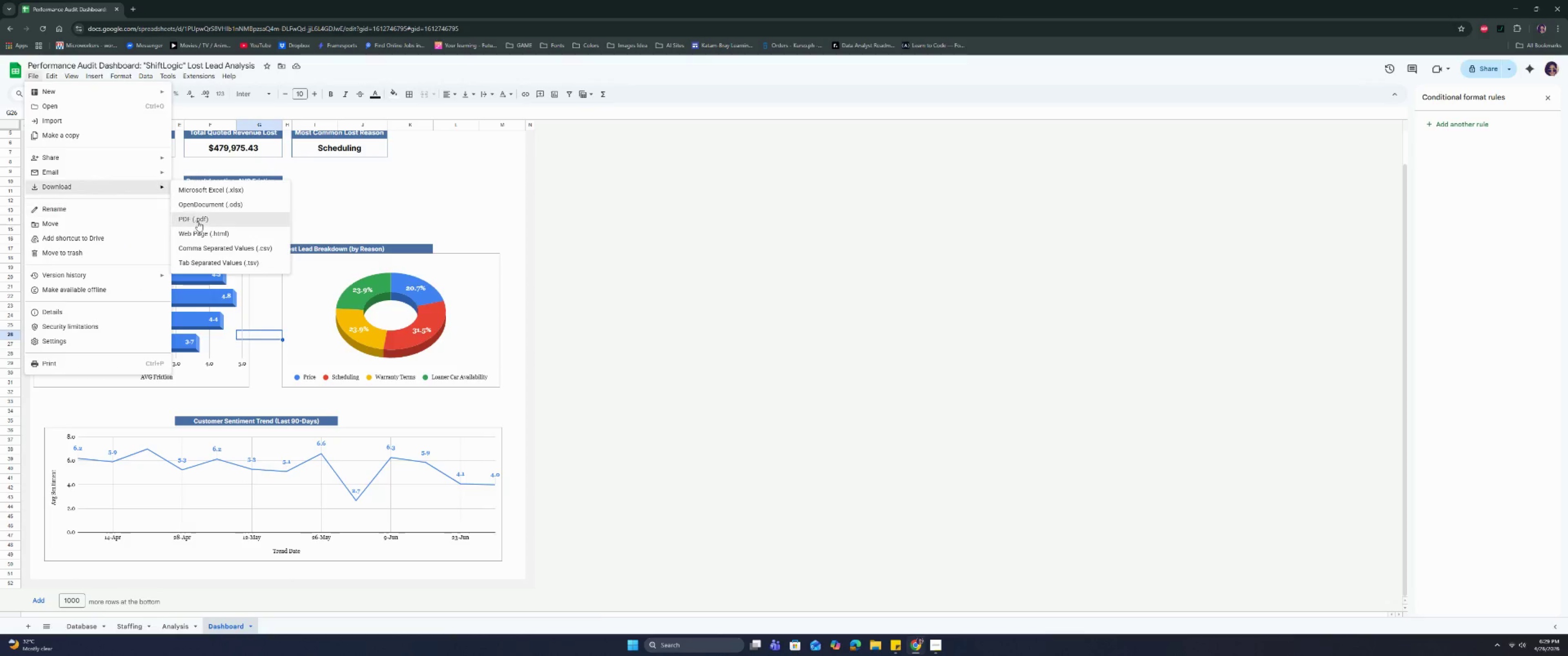 
left_click([198, 221])
 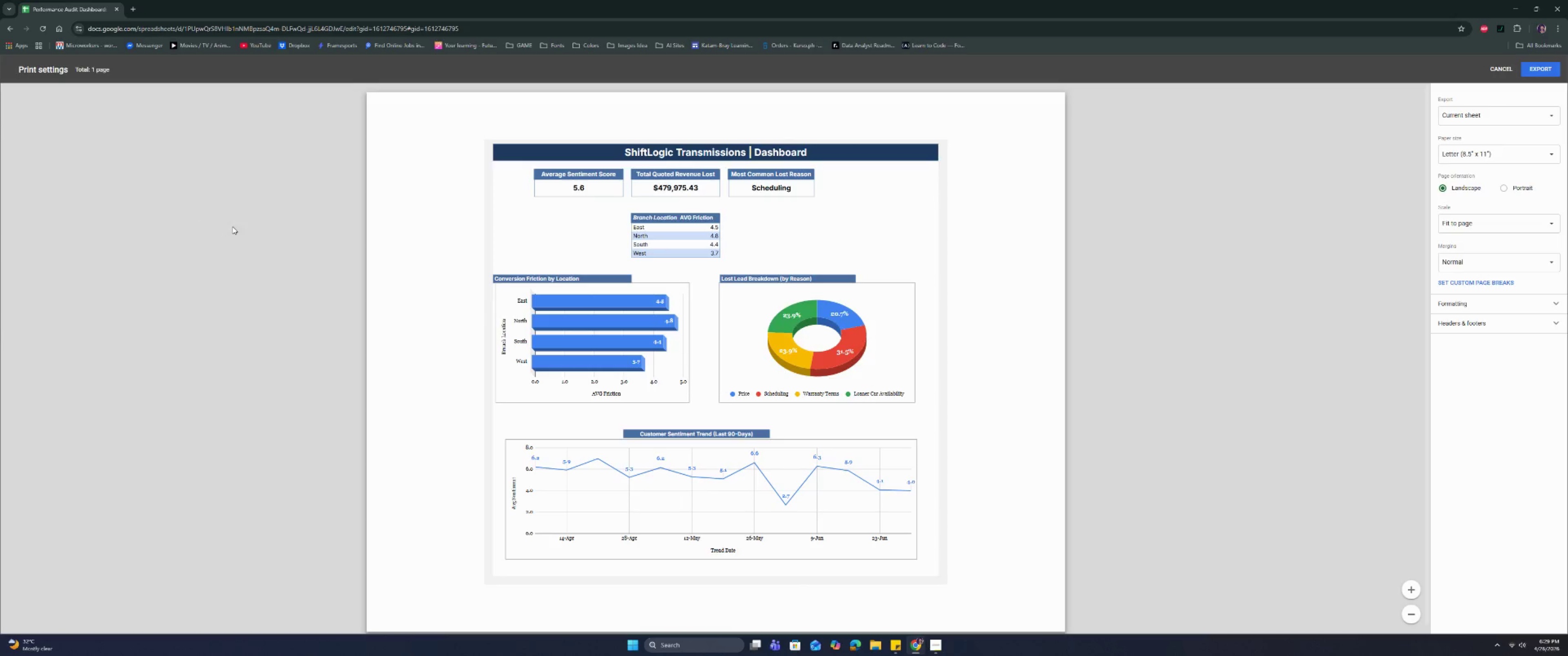 
scroll: coordinate [267, 262], scroll_direction: down, amount: 5.0
 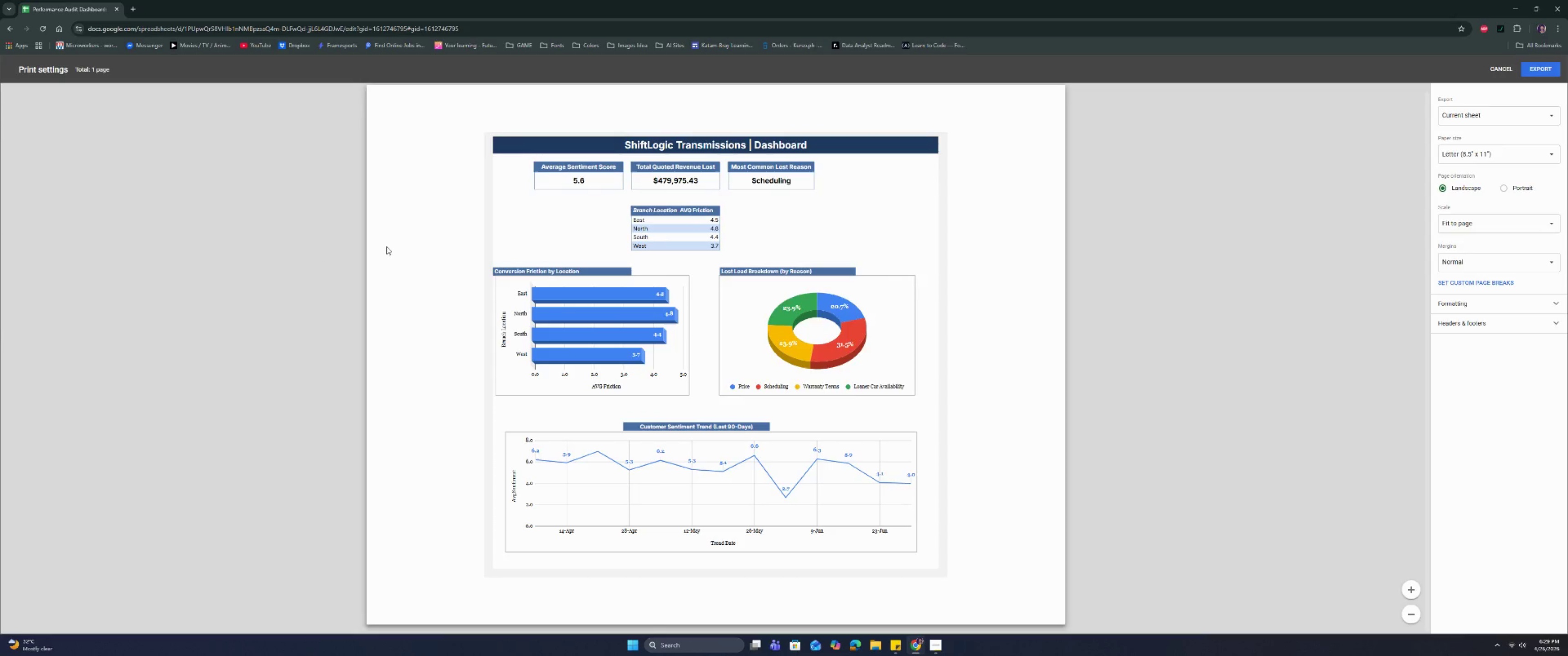 
wait(8.5)
 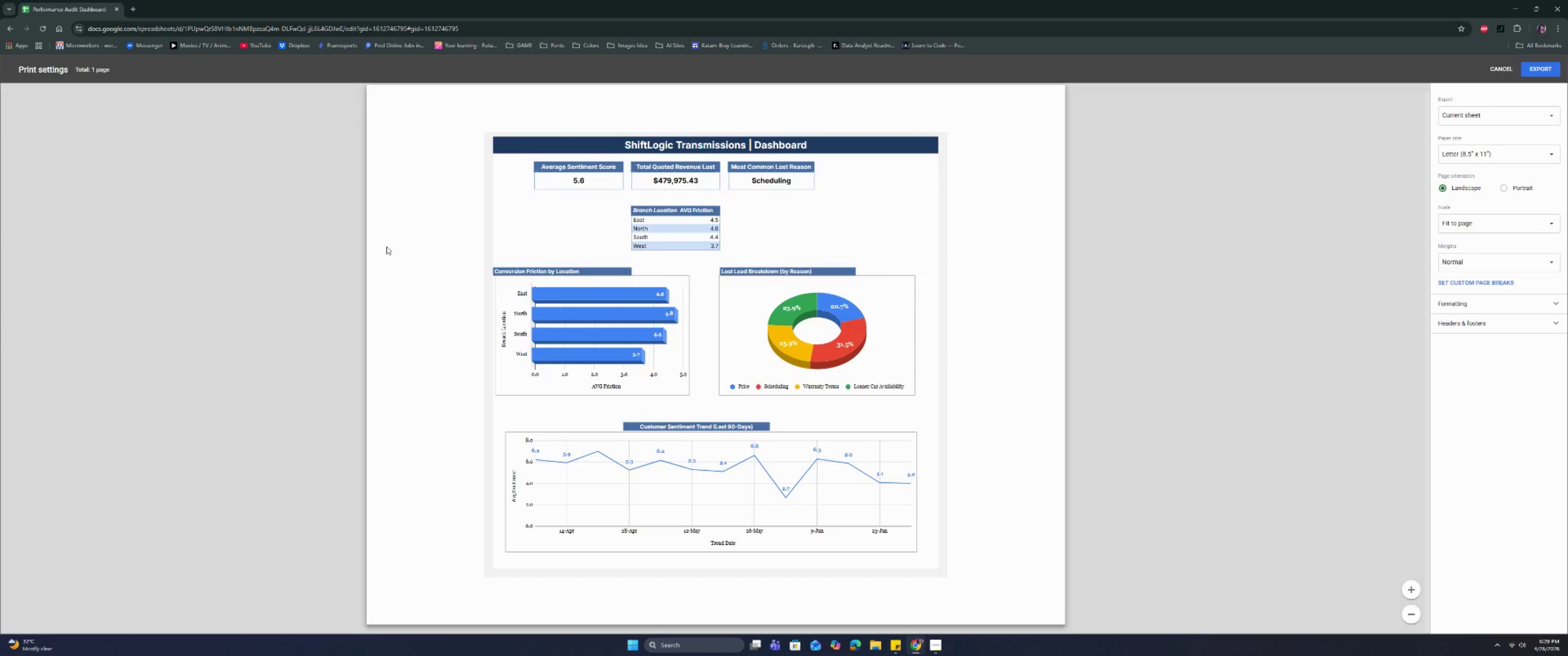 
left_click([1505, 64])
 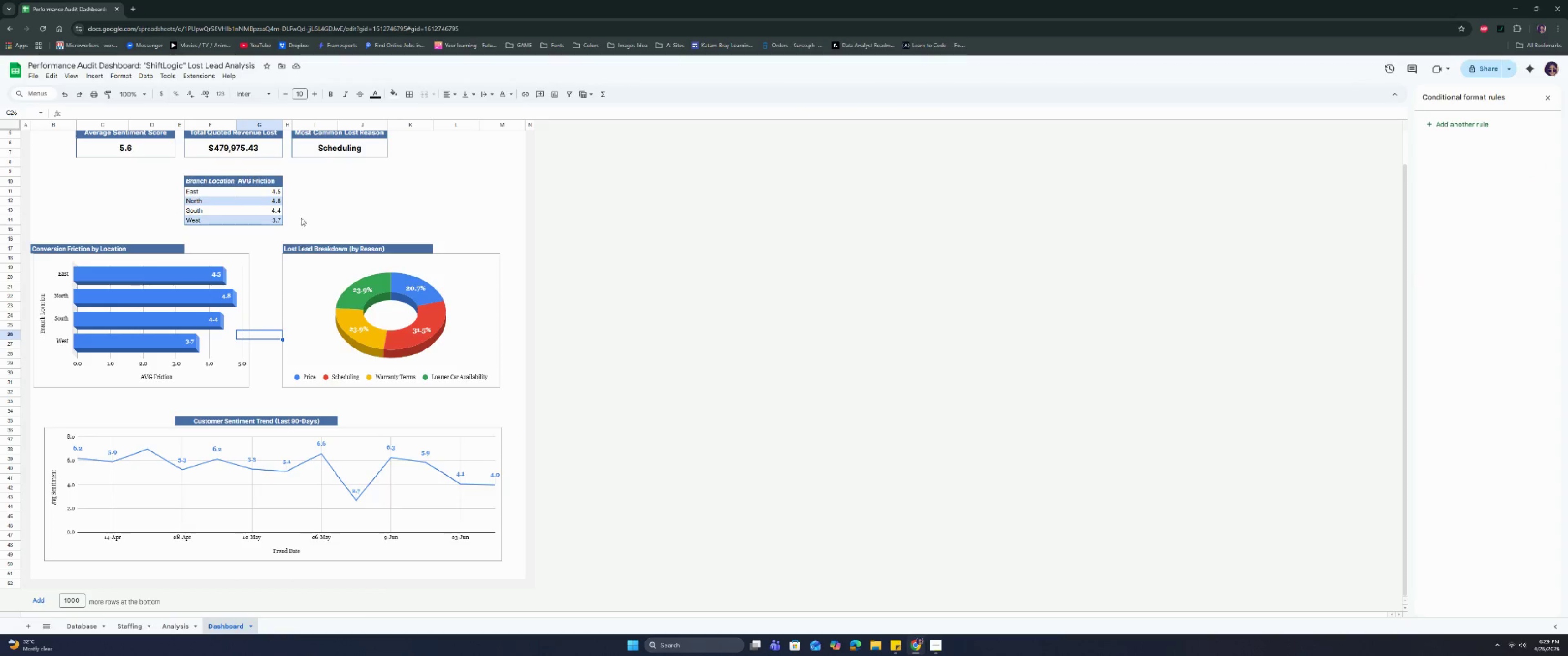 
left_click([314, 249])
 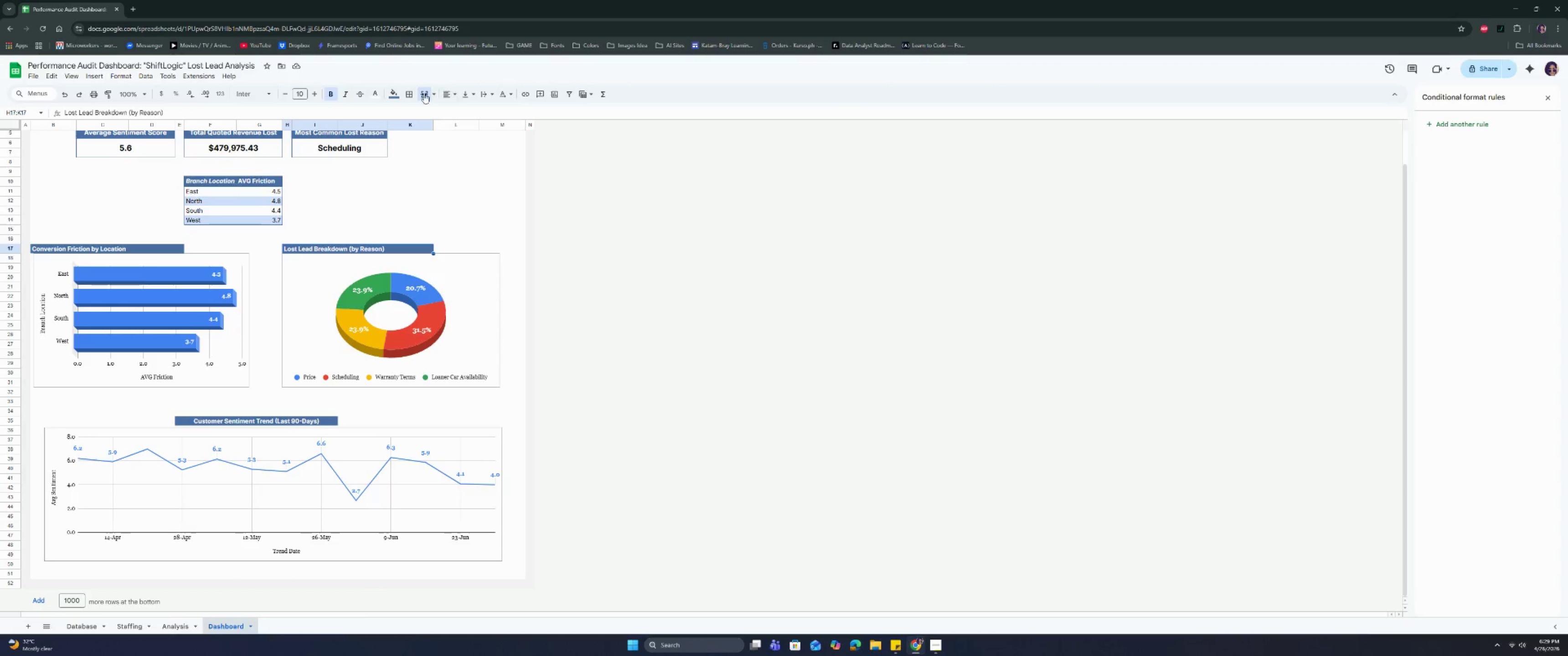 
left_click([413, 93])
 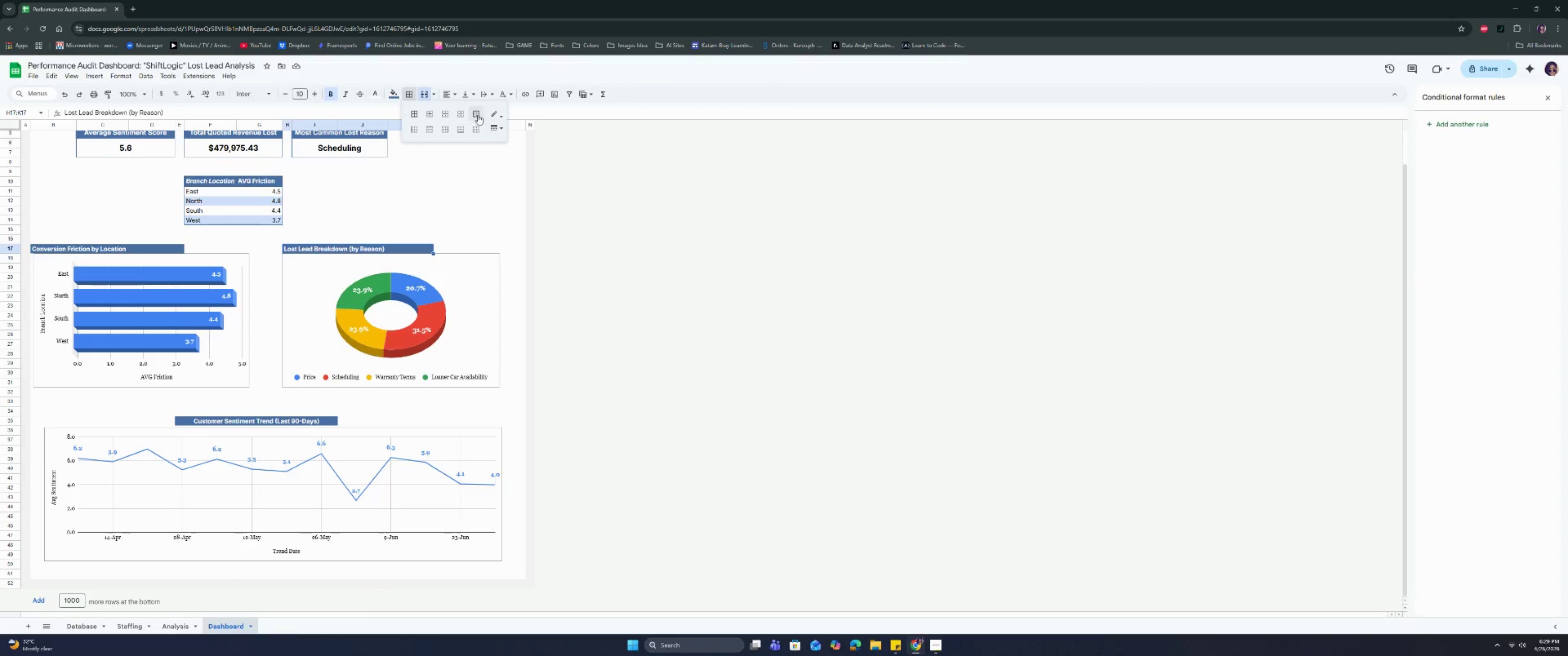 
left_click([480, 113])
 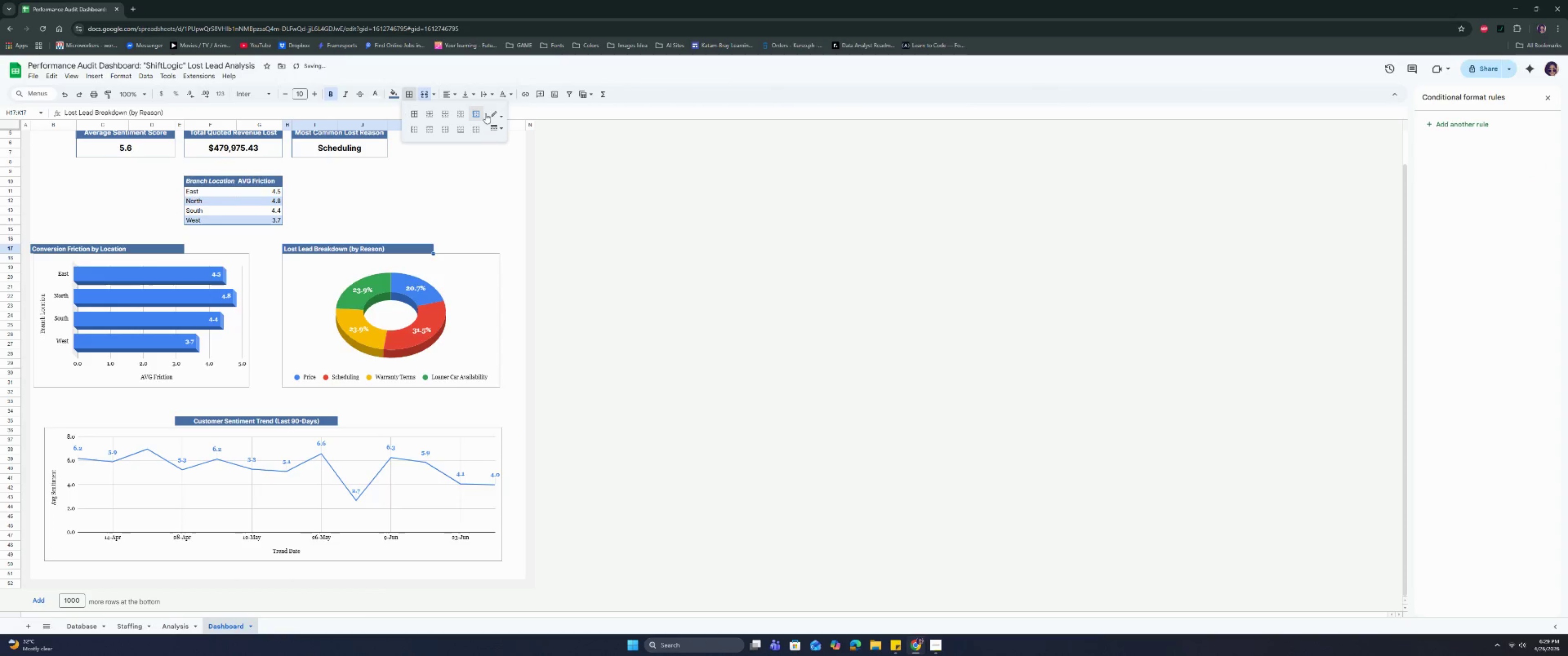 
left_click([497, 114])
 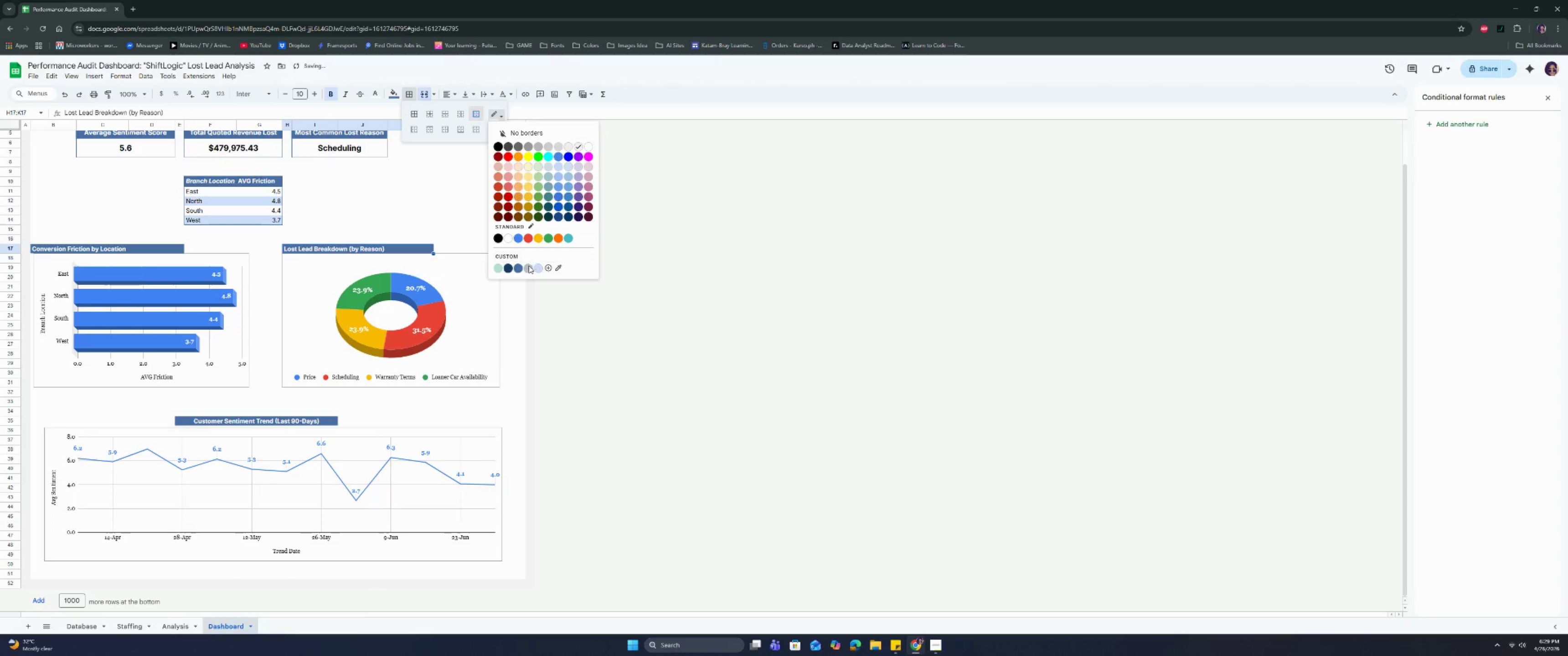 
left_click([517, 270])
 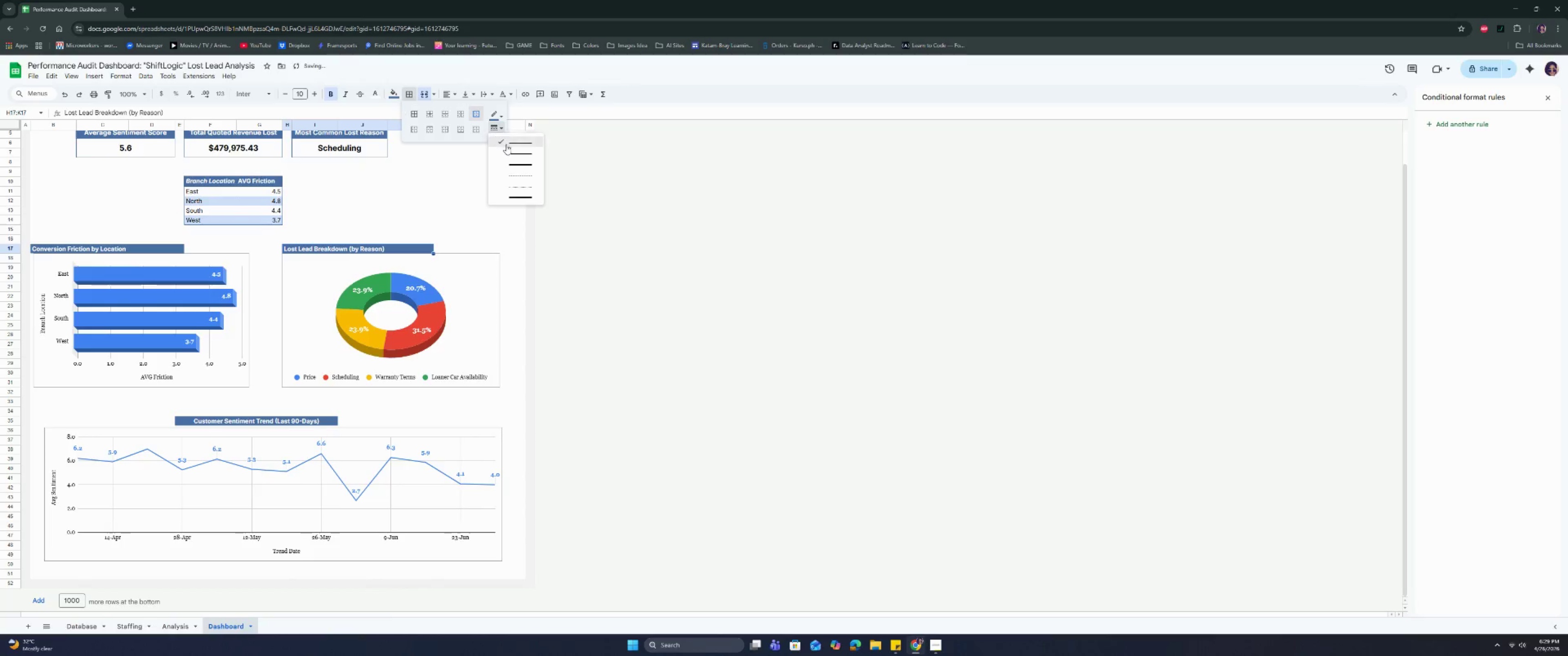 
double_click([509, 149])
 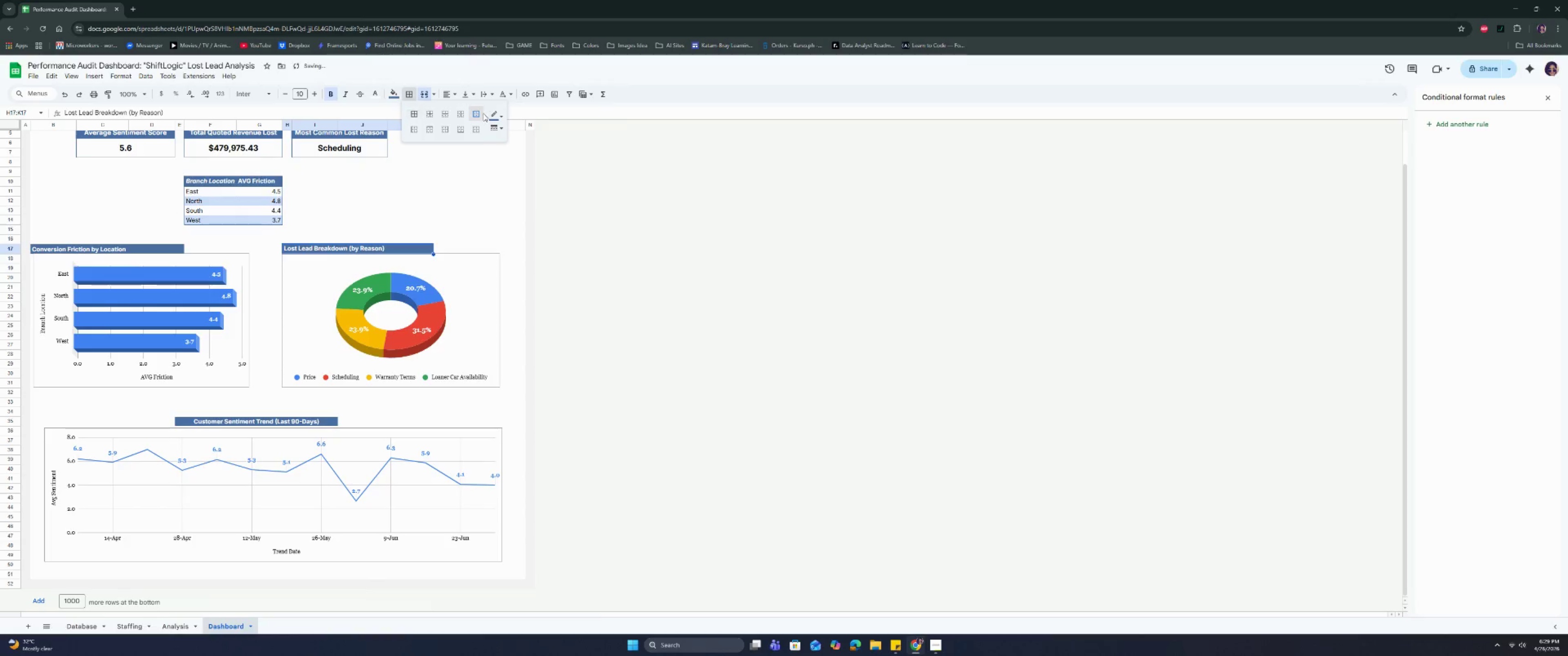 
left_click([480, 113])
 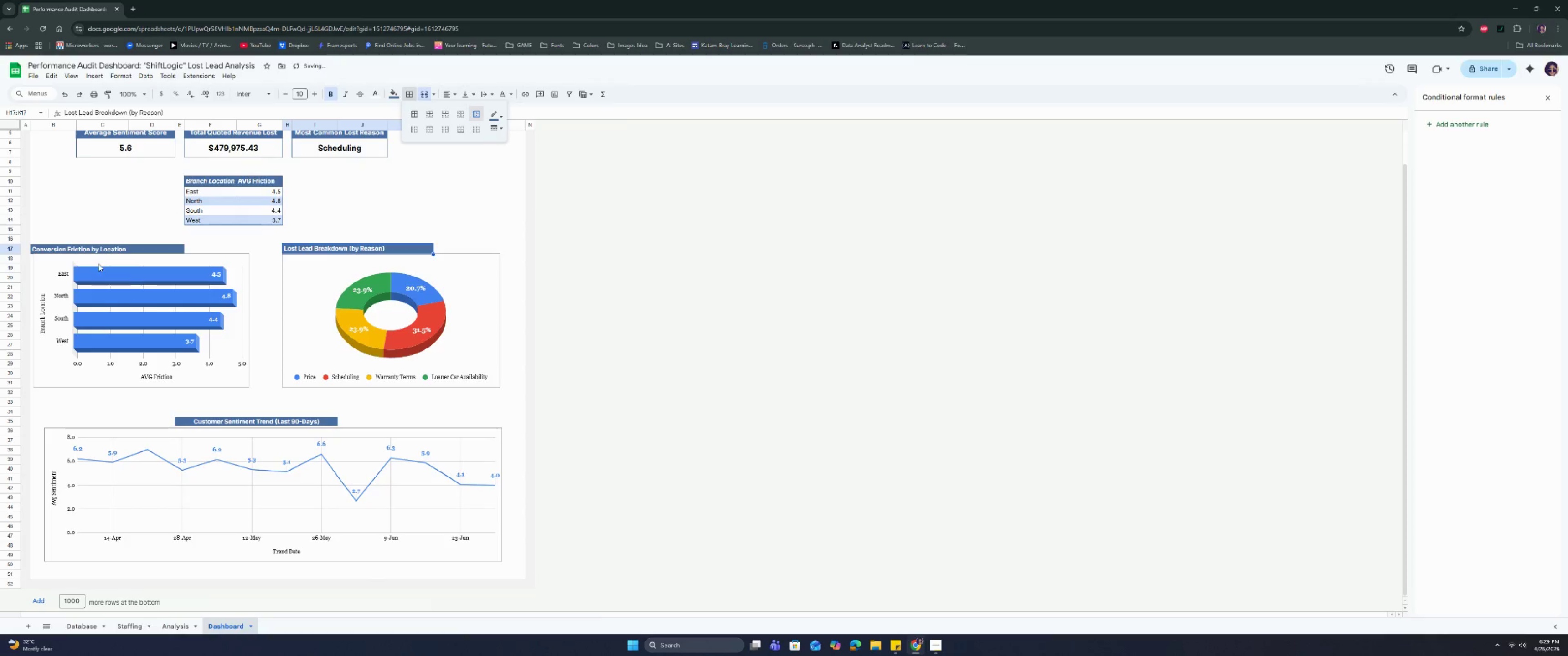 
left_click([108, 251])
 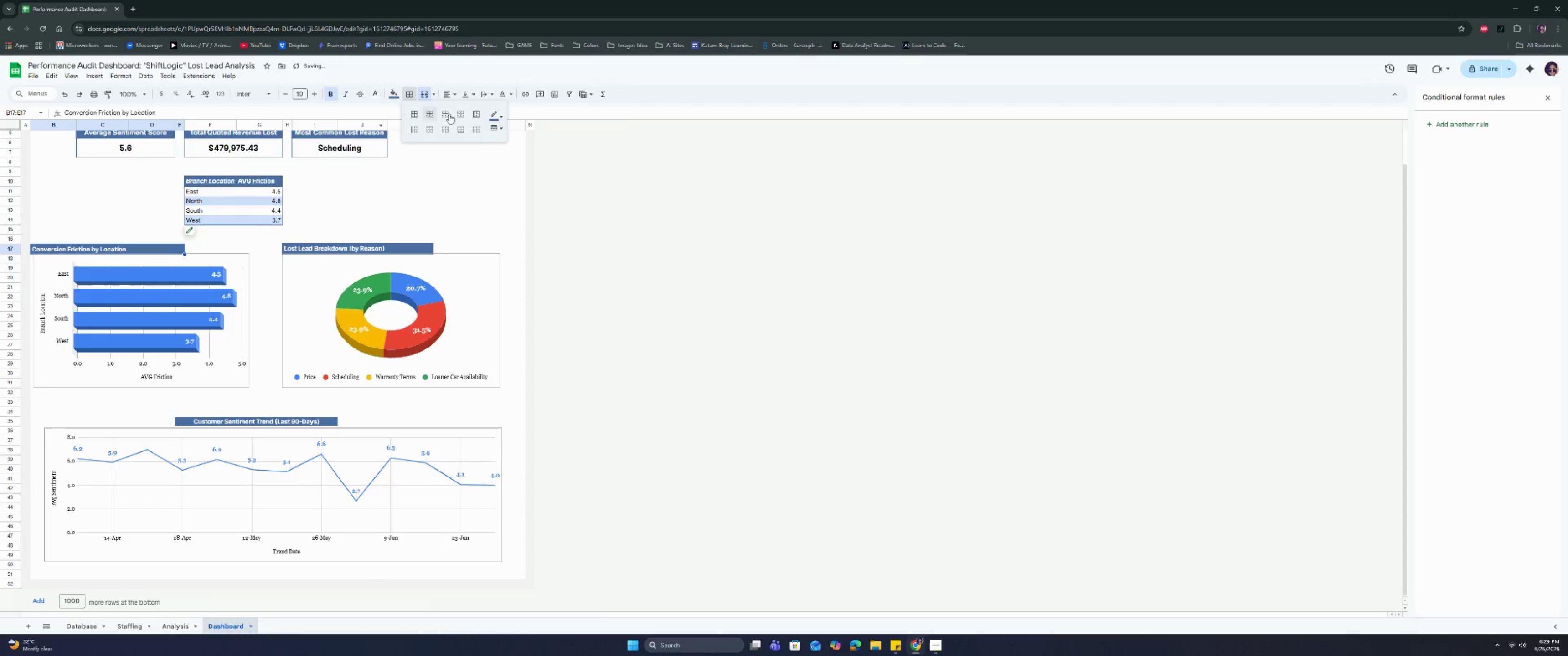 
left_click([476, 113])
 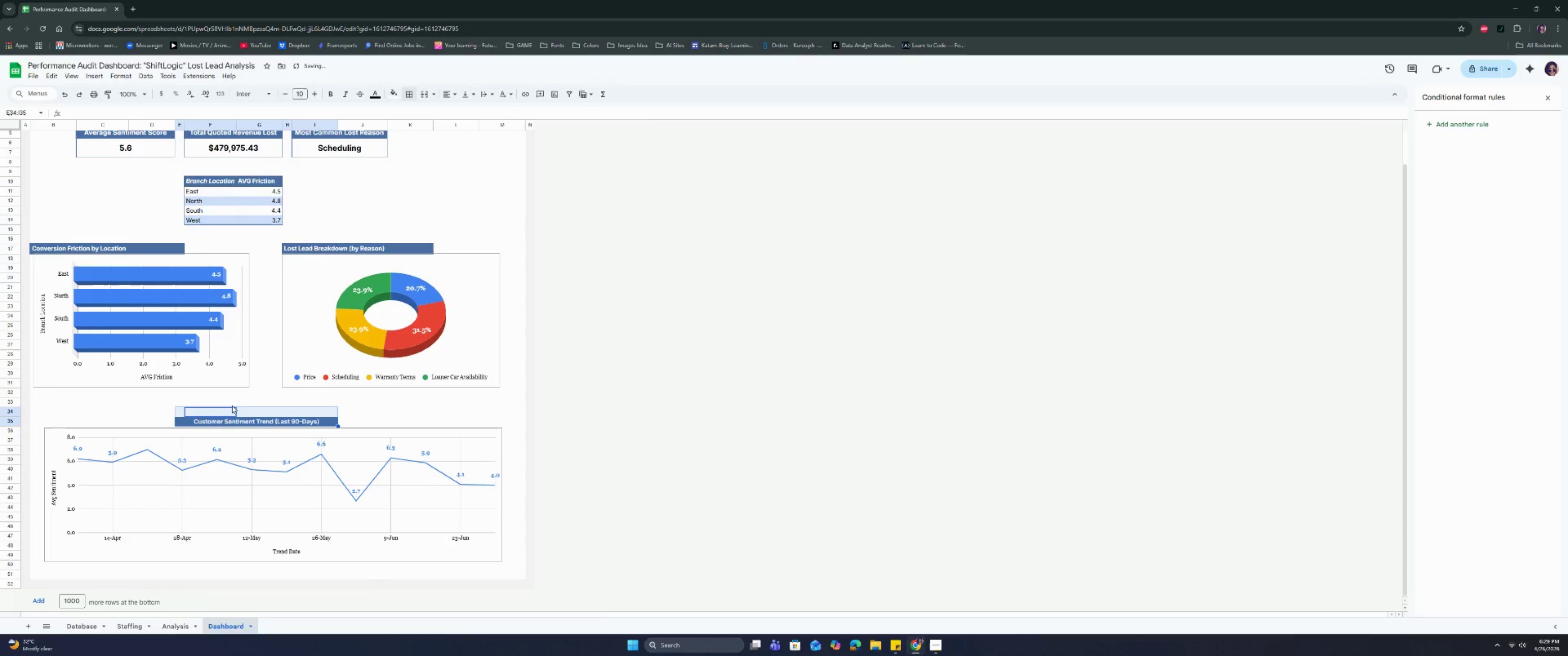 
left_click([132, 328])
 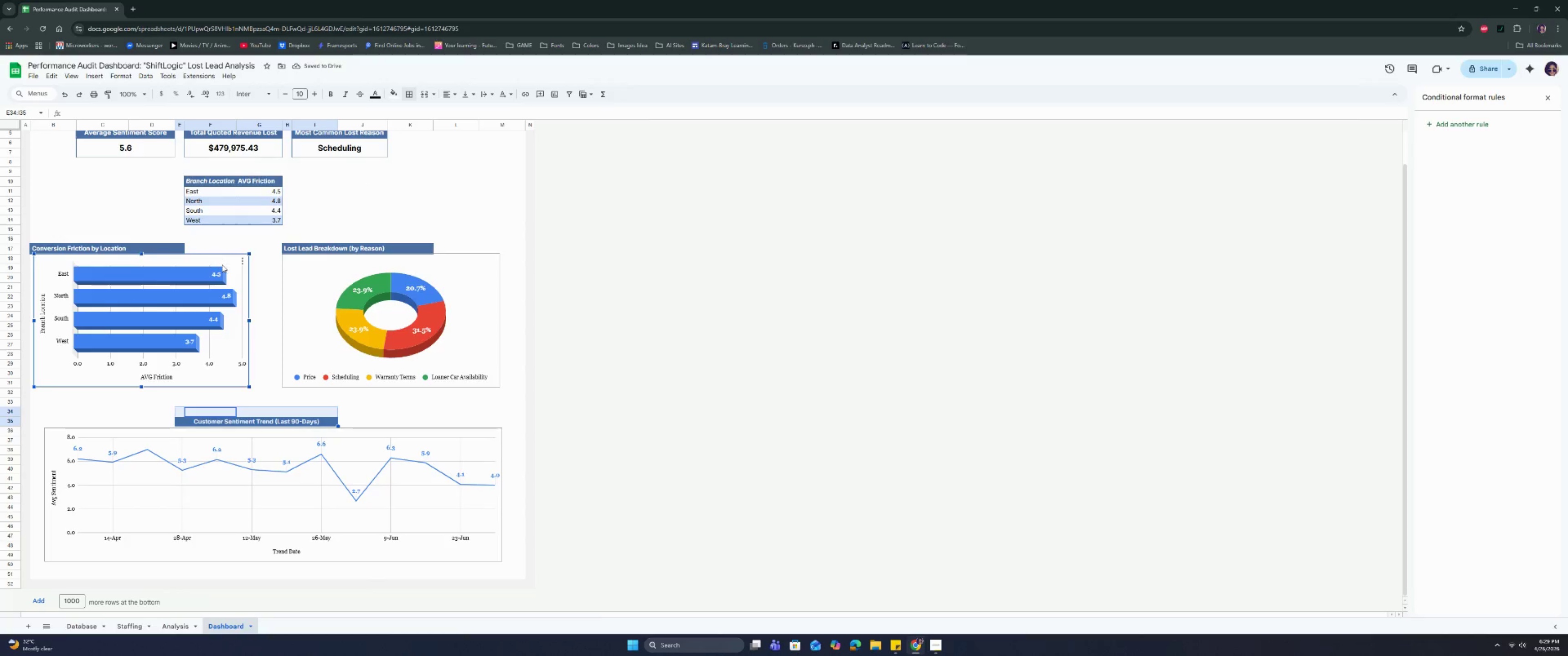 
left_click_drag(start_coordinate=[224, 261], to_coordinate=[219, 264])
 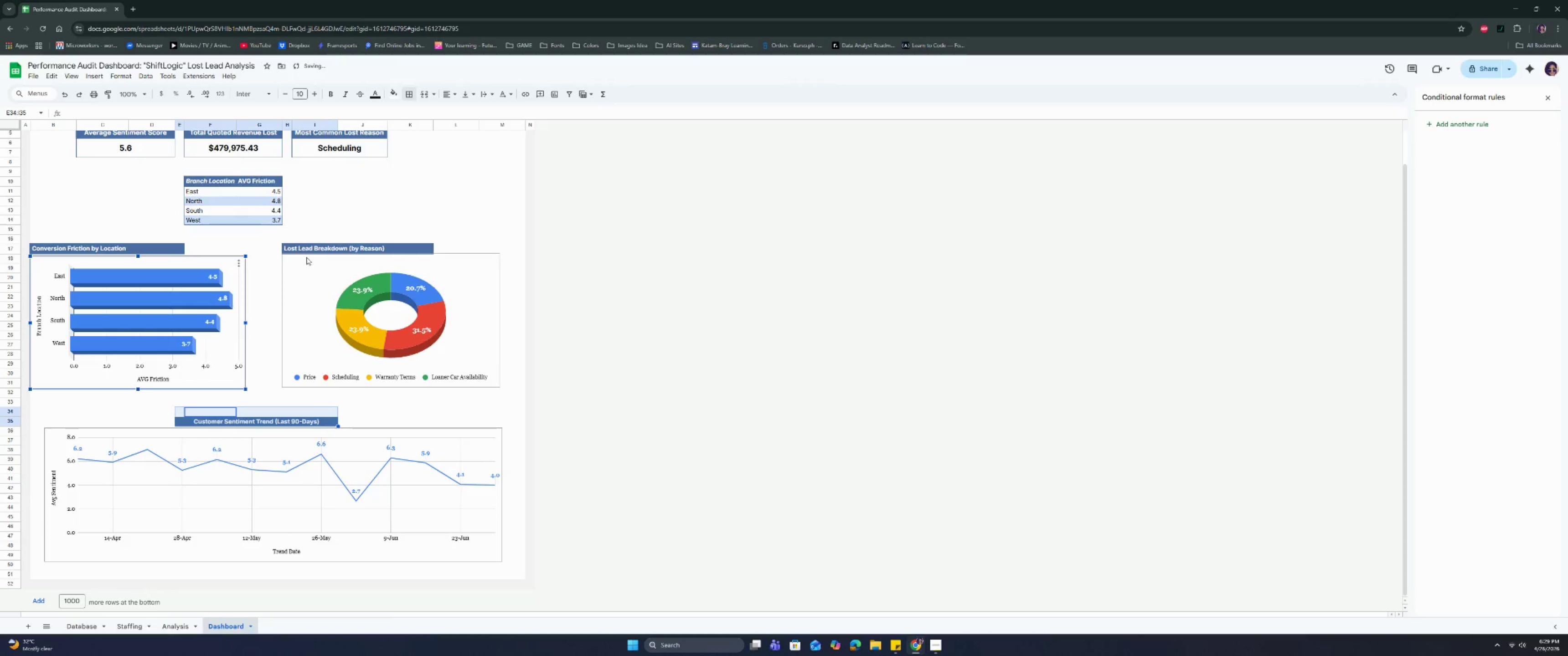 
left_click([307, 257])
 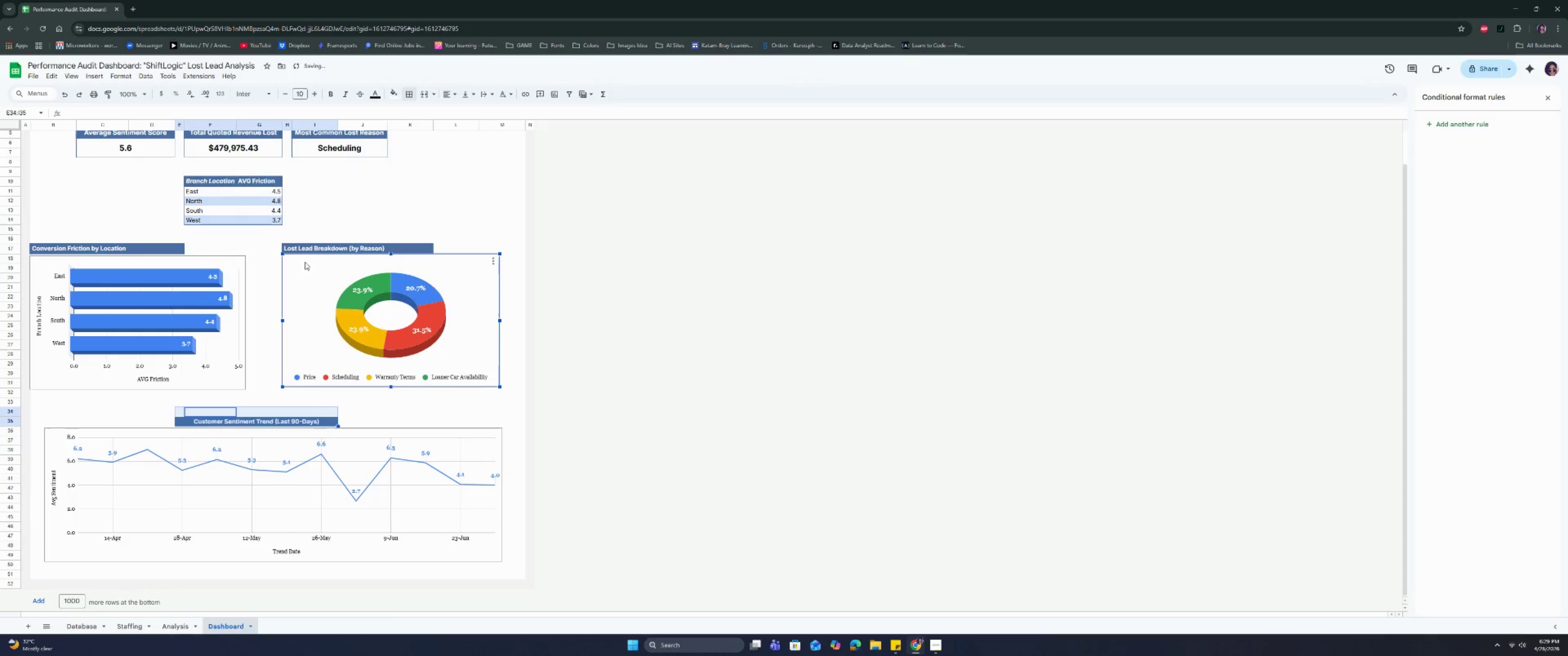 
left_click_drag(start_coordinate=[305, 262], to_coordinate=[305, 265])
 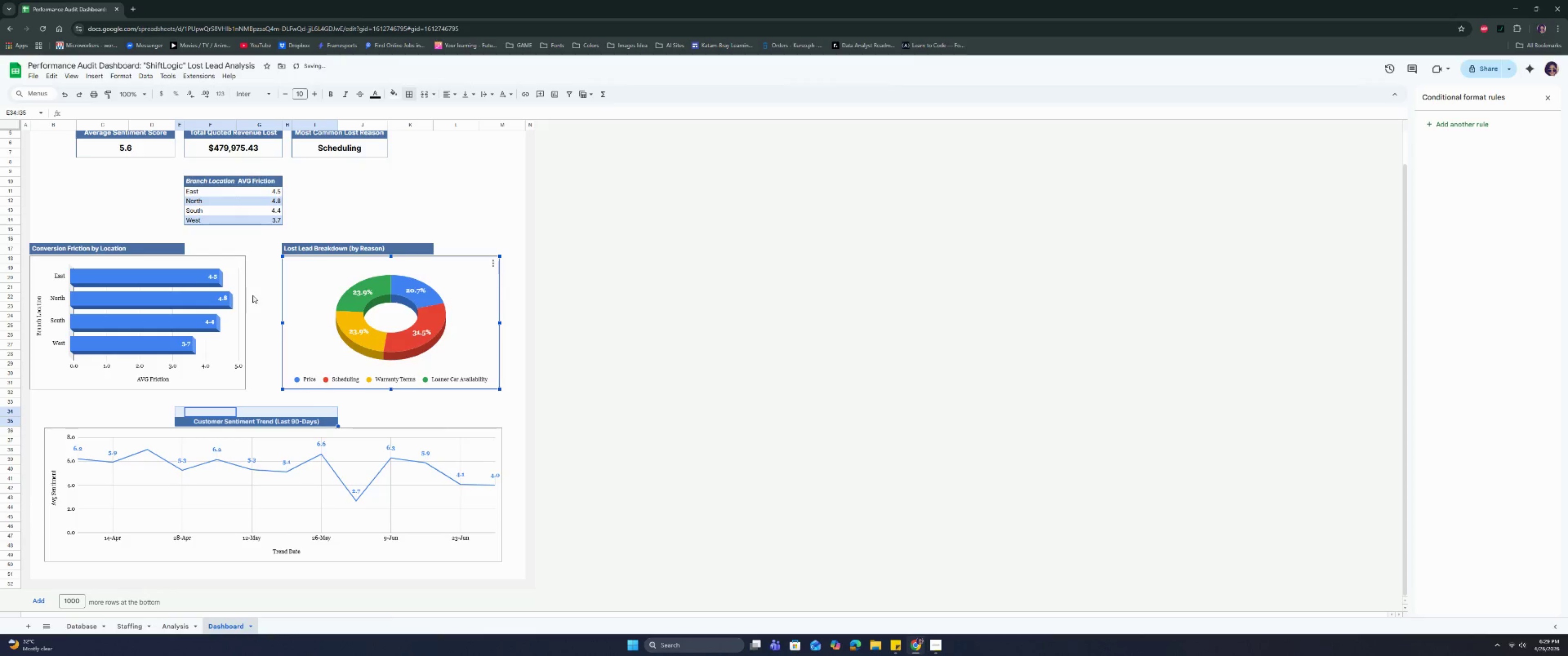 
left_click([266, 290])
 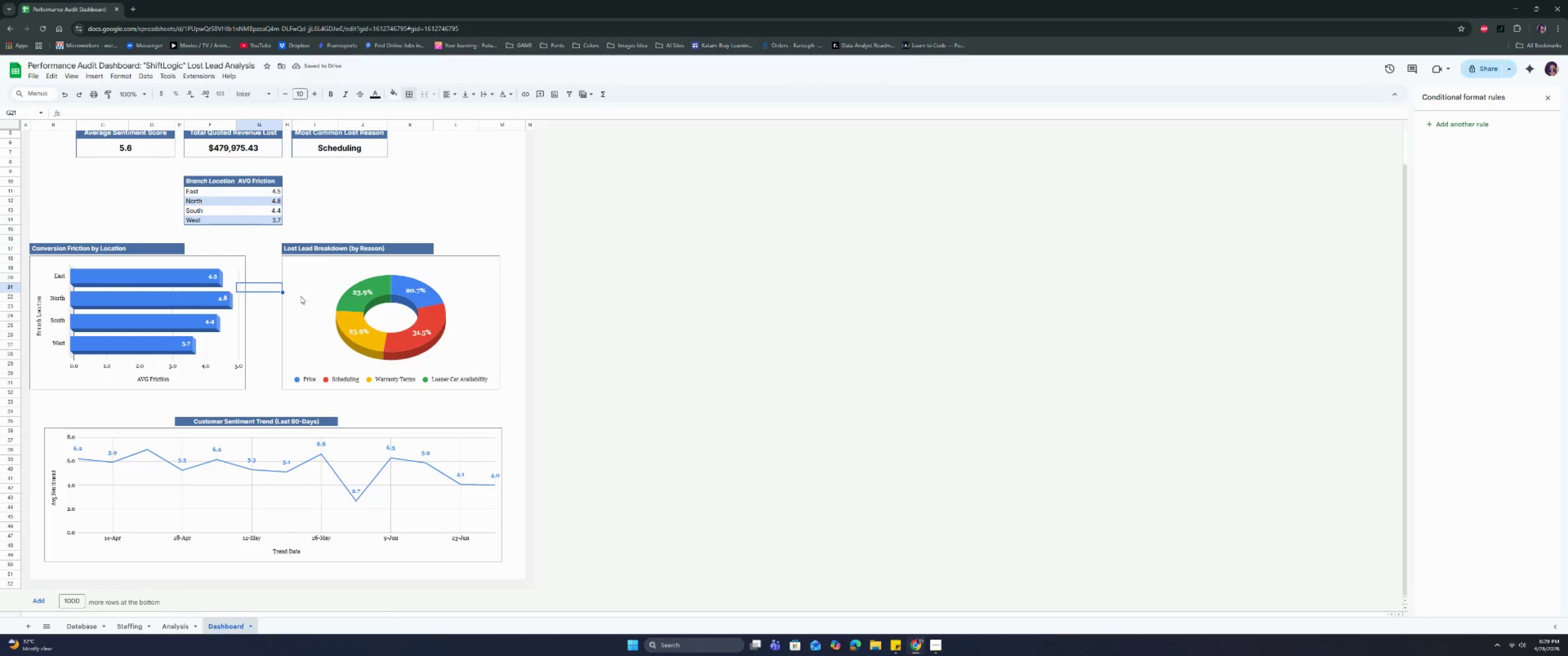 
left_click([264, 381])
 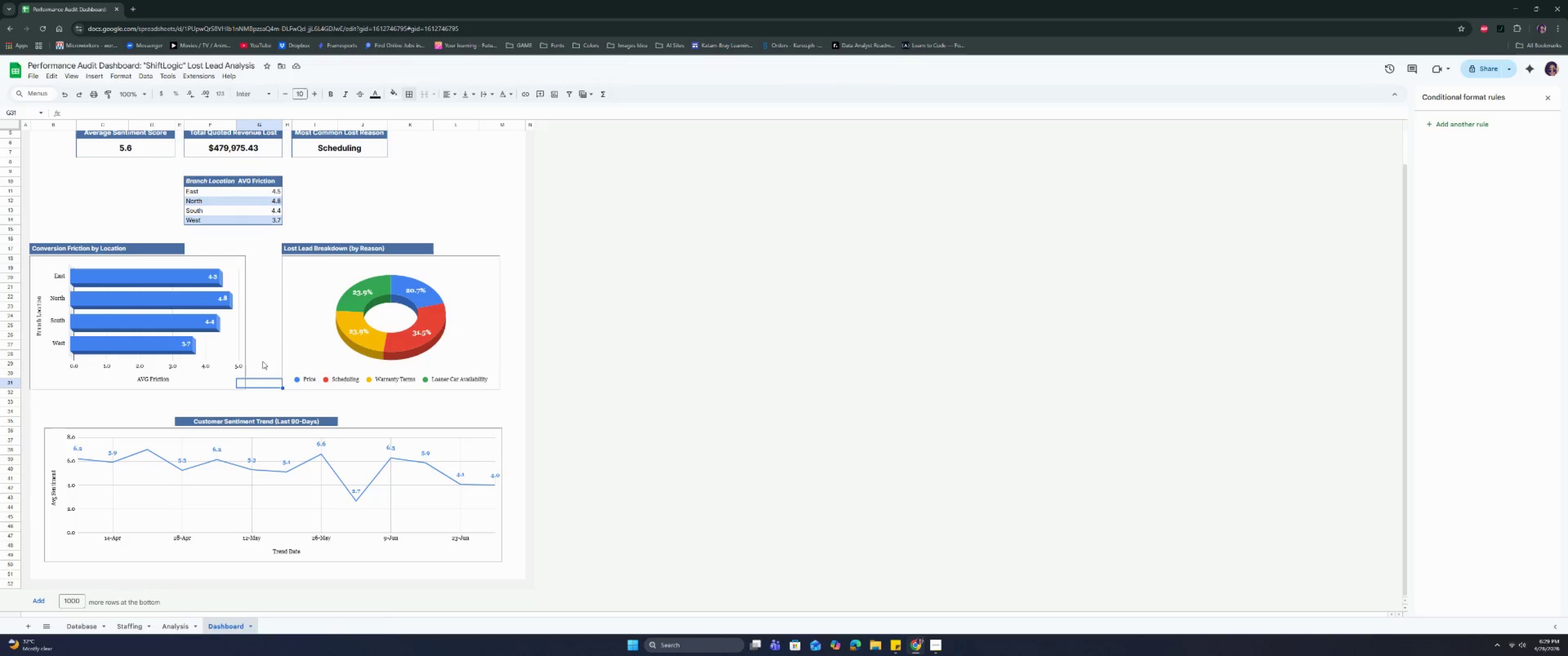 
scroll: coordinate [263, 361], scroll_direction: up, amount: 2.0
 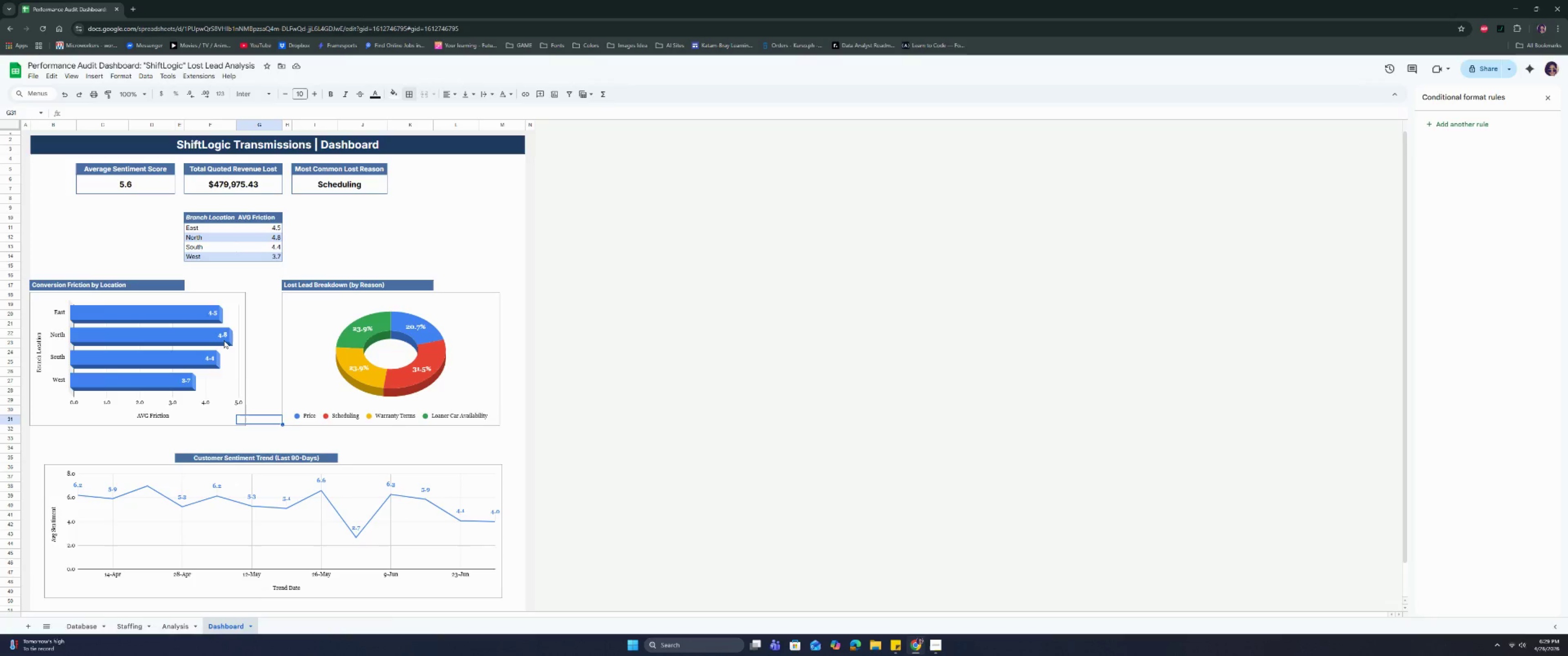 
wait(10.44)
 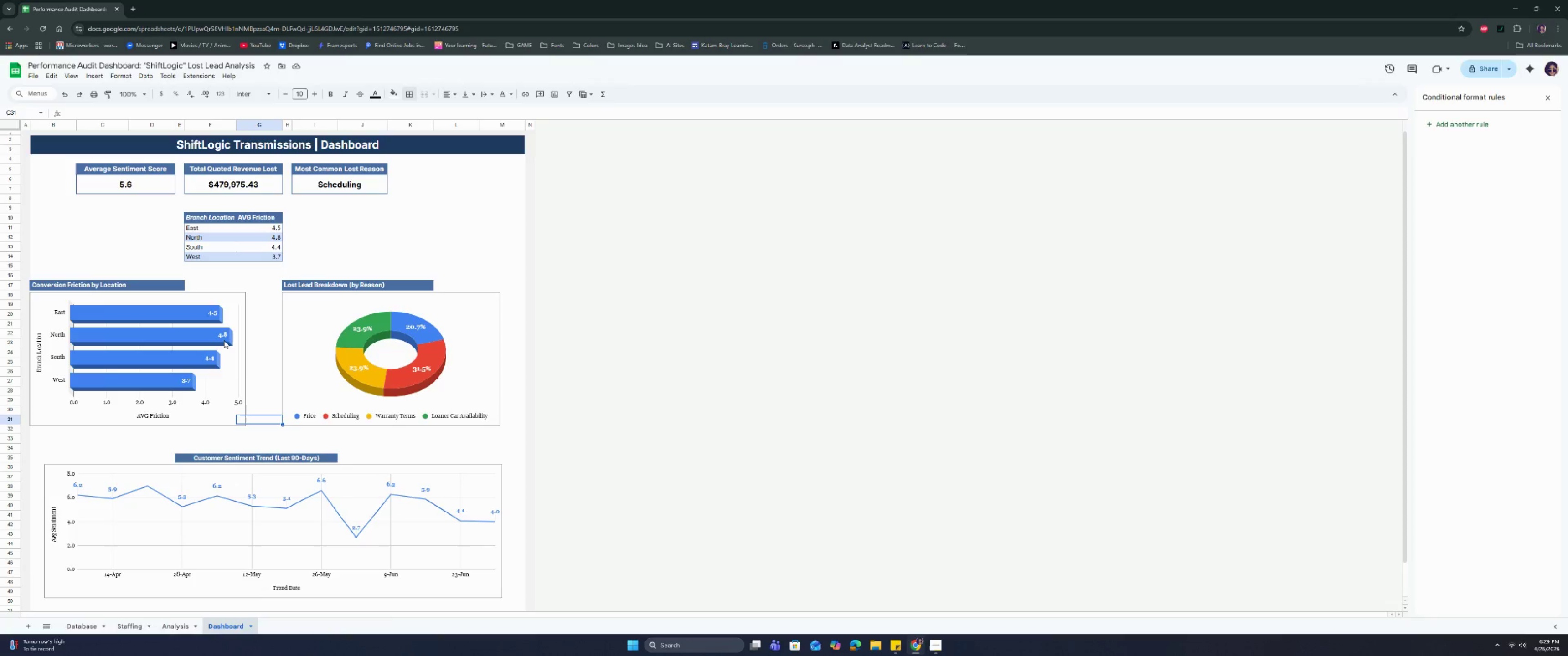 
left_click([129, 189])
 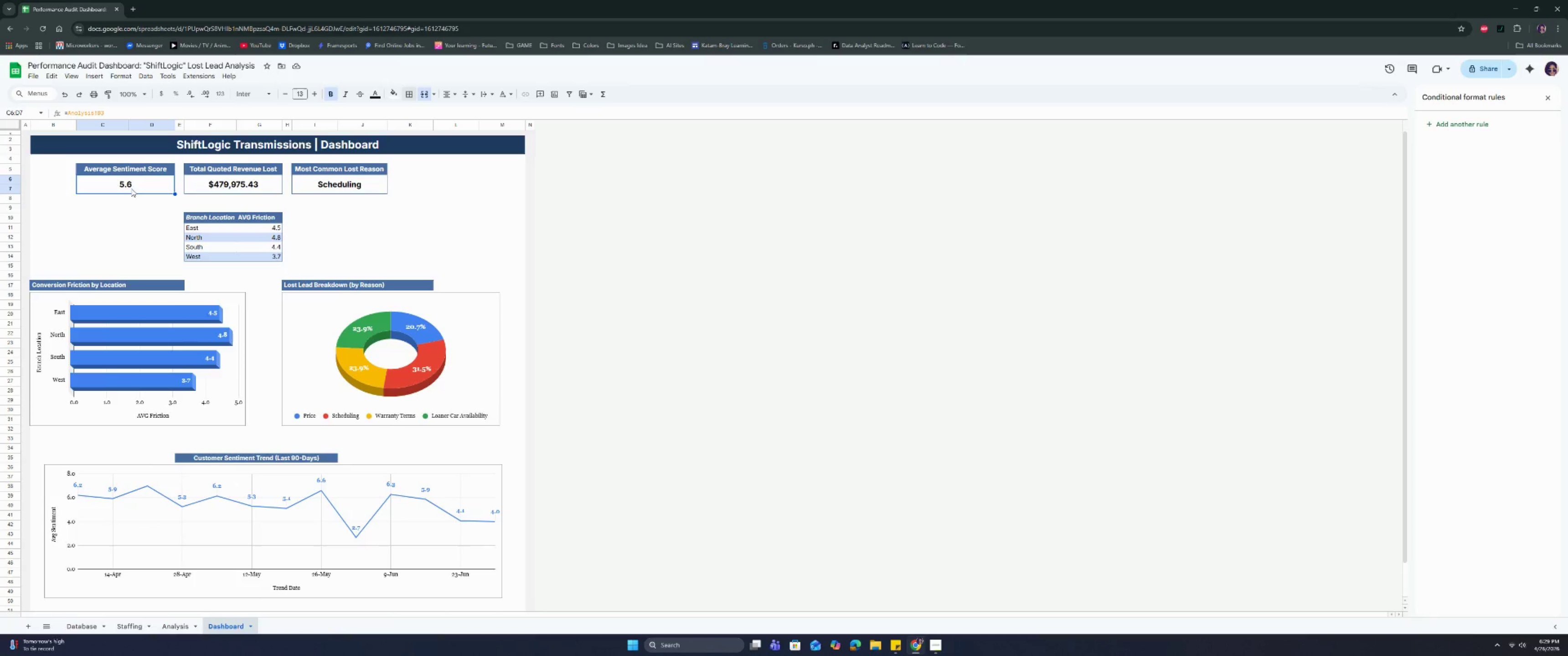 
left_click_drag(start_coordinate=[132, 187], to_coordinate=[348, 183])
 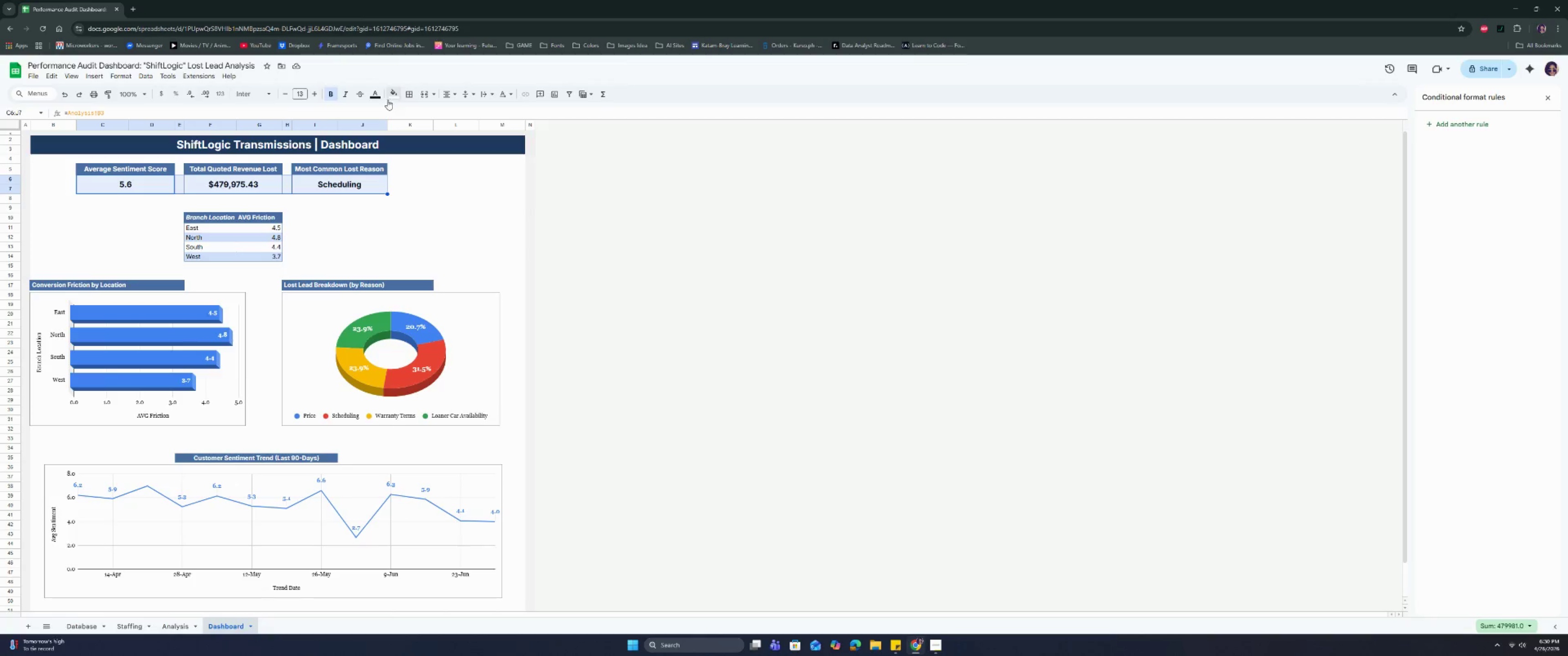 
left_click([374, 94])
 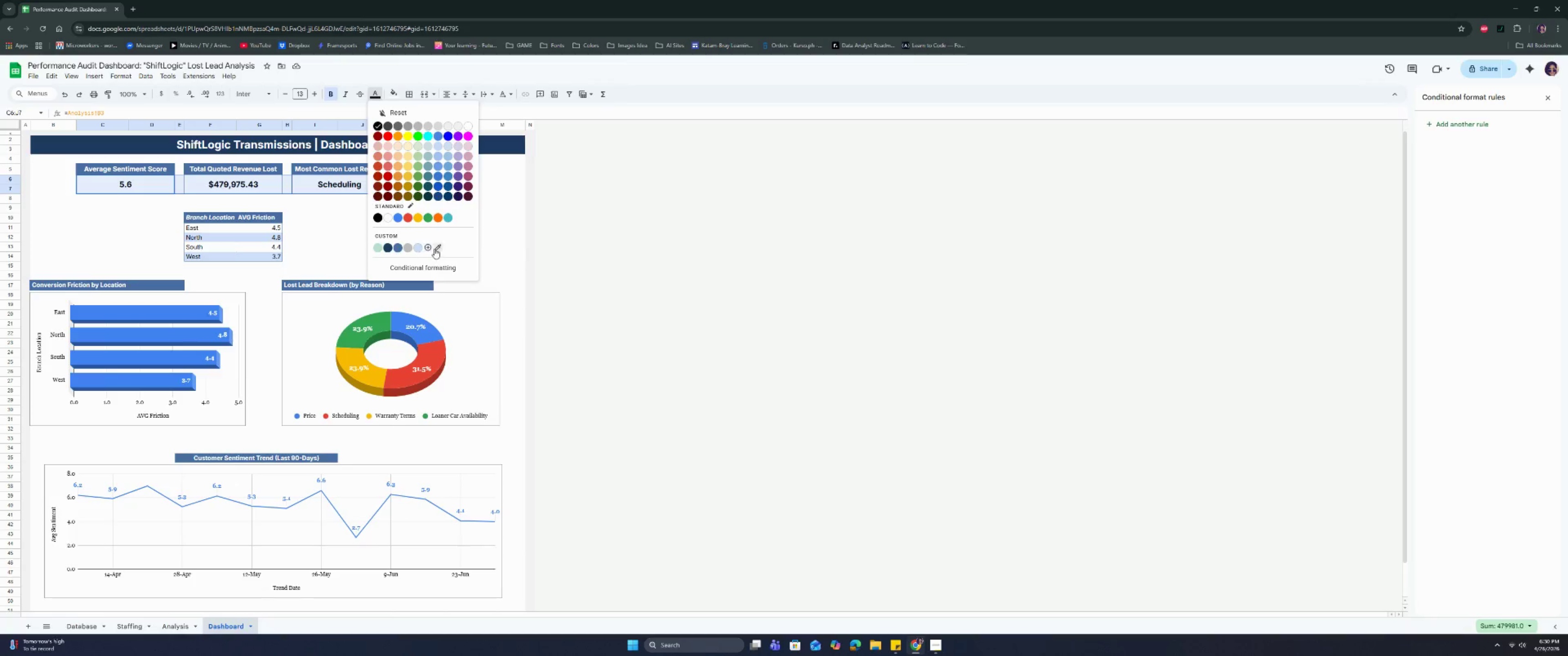 
left_click([429, 247])
 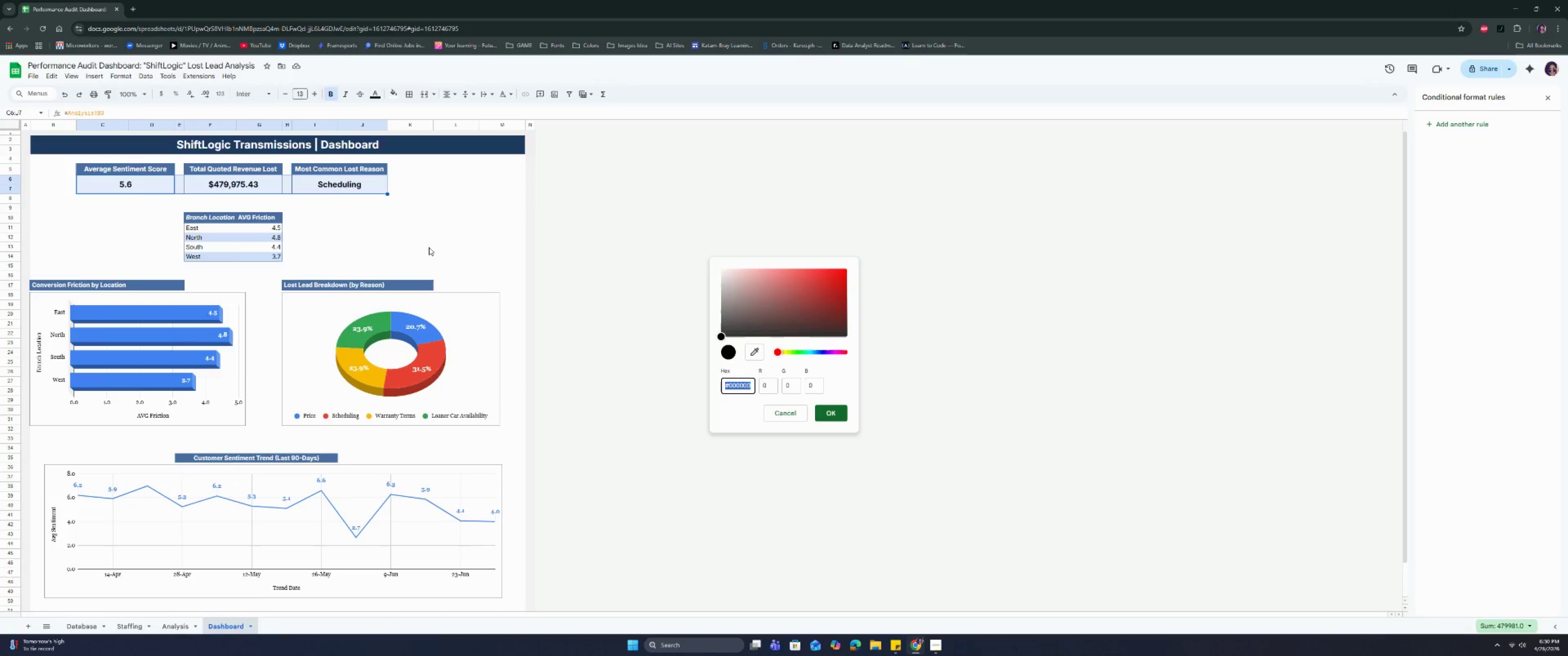 
type(23)
key(Backspace)
type(e2e2e)
 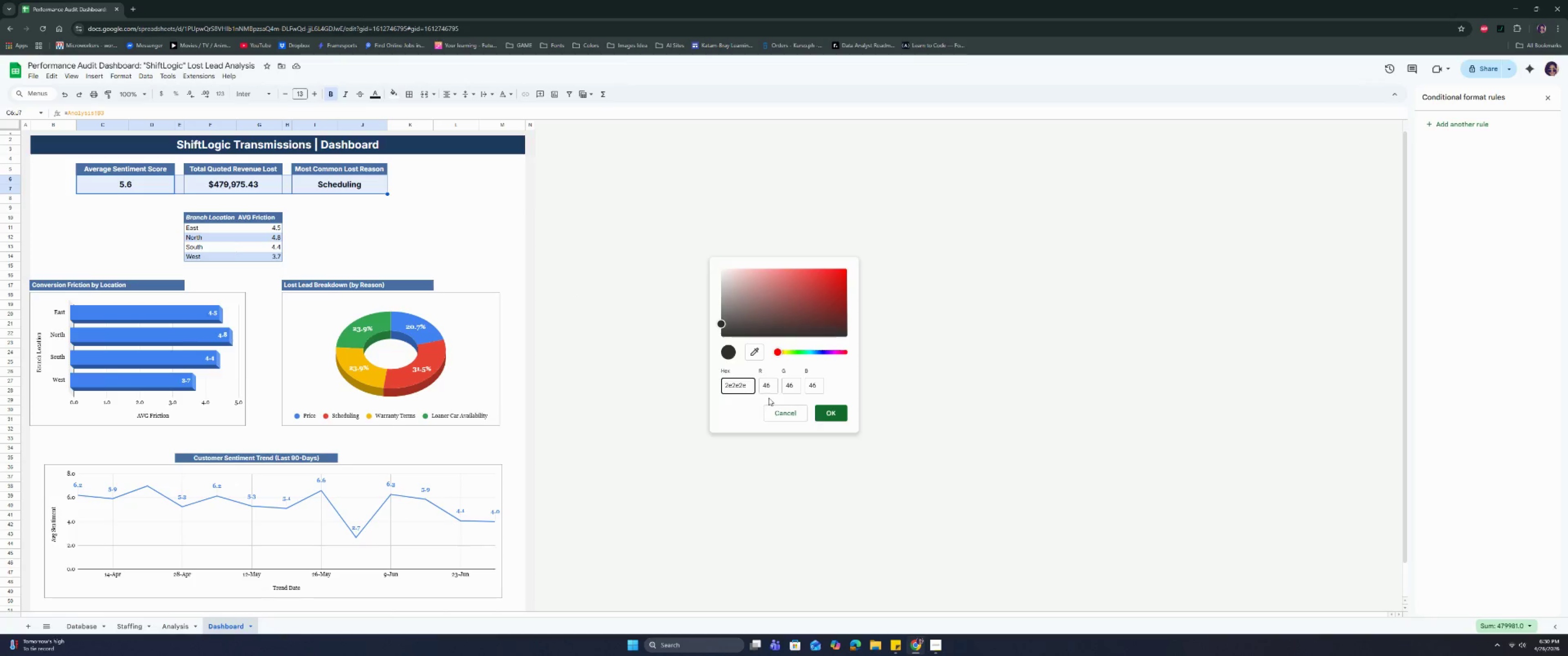 
left_click([835, 412])
 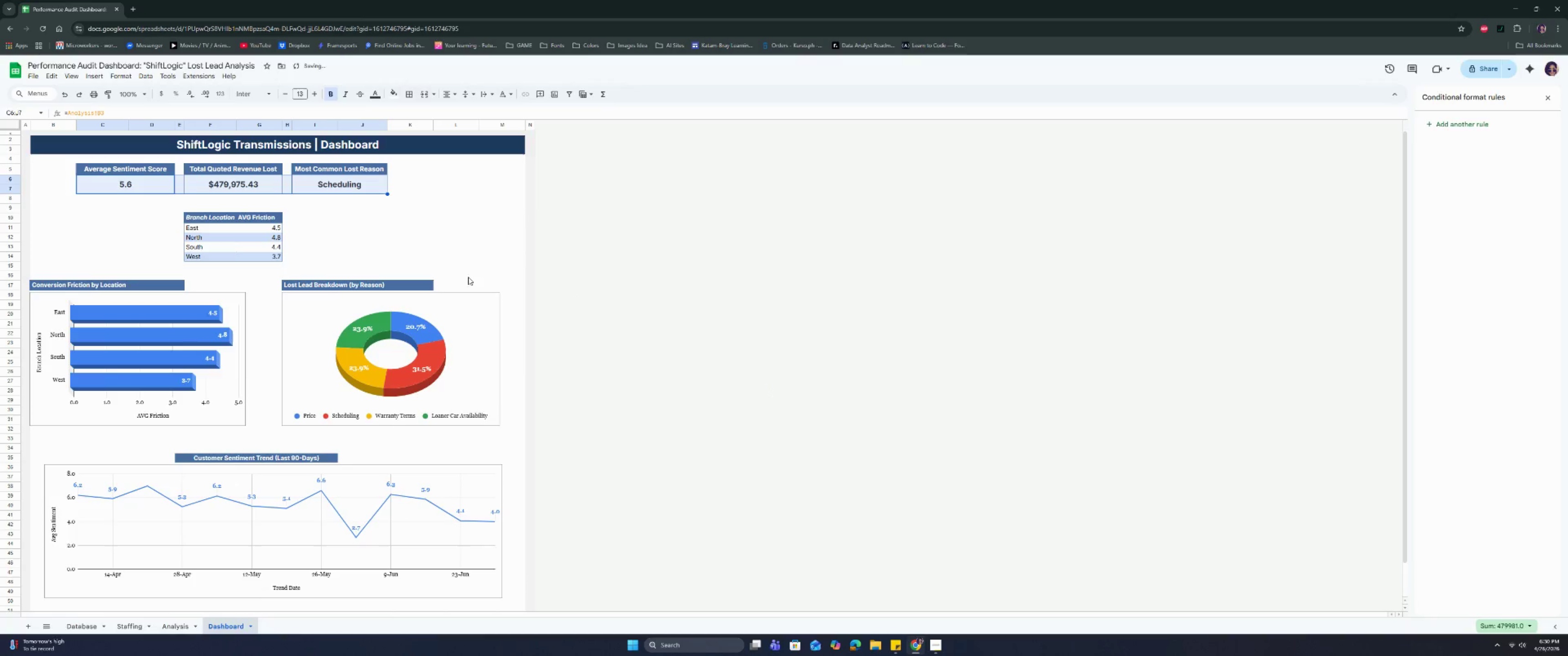 
left_click([444, 244])
 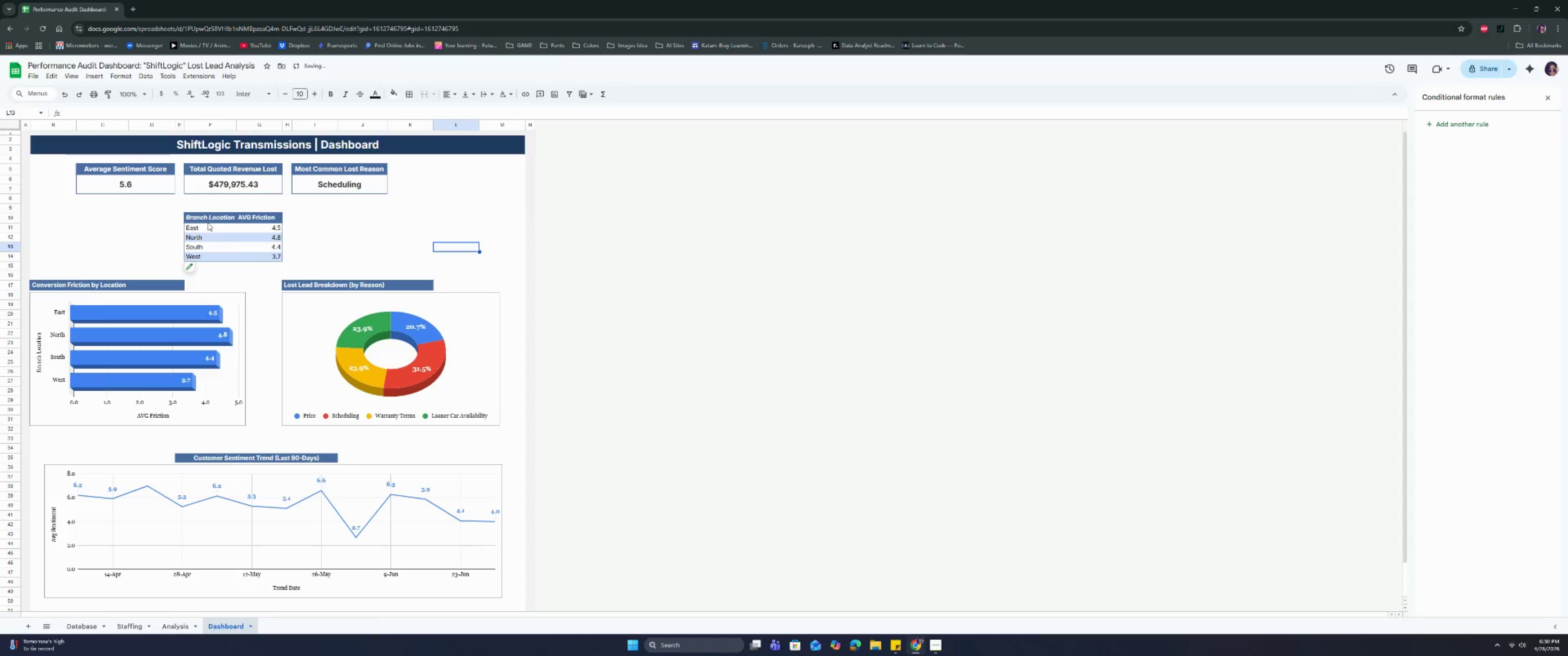 
left_click_drag(start_coordinate=[205, 228], to_coordinate=[256, 261])
 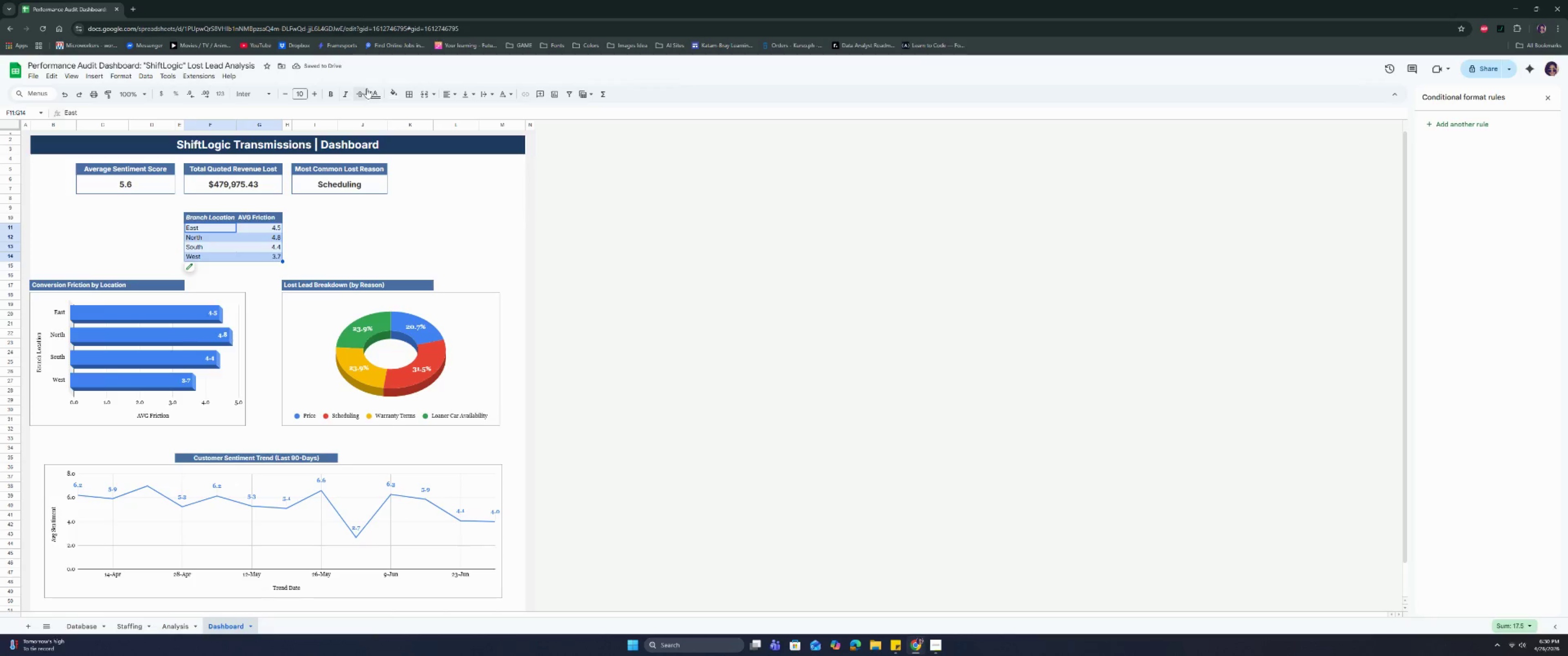 
left_click([372, 89])
 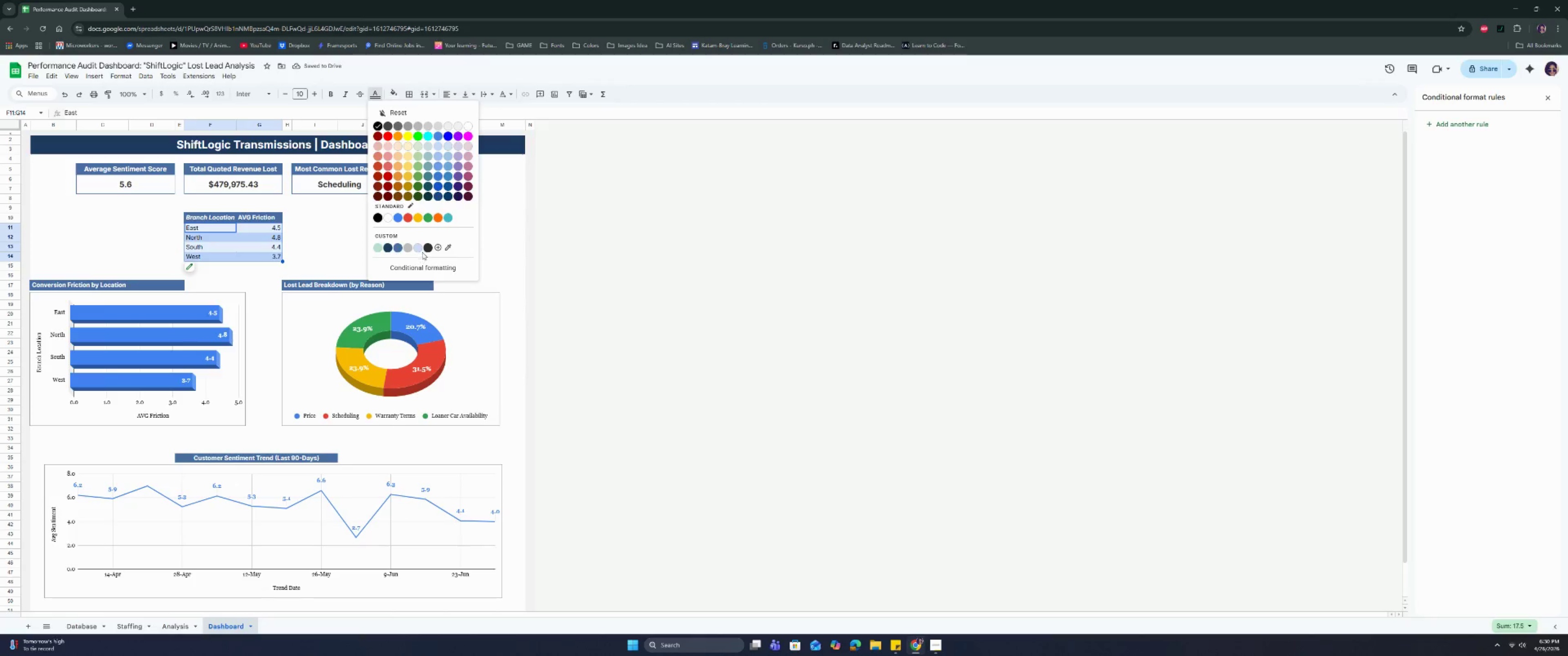 
left_click([424, 249])
 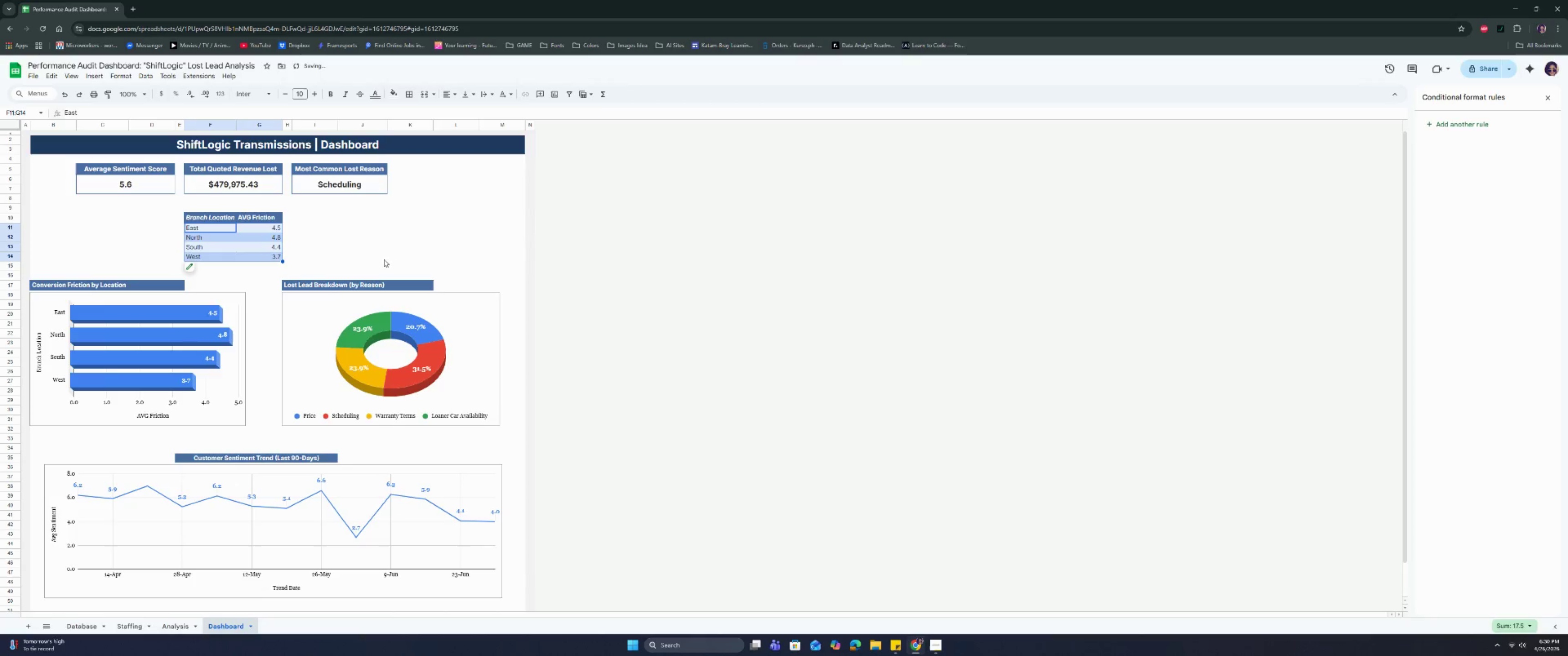 
left_click([379, 251])
 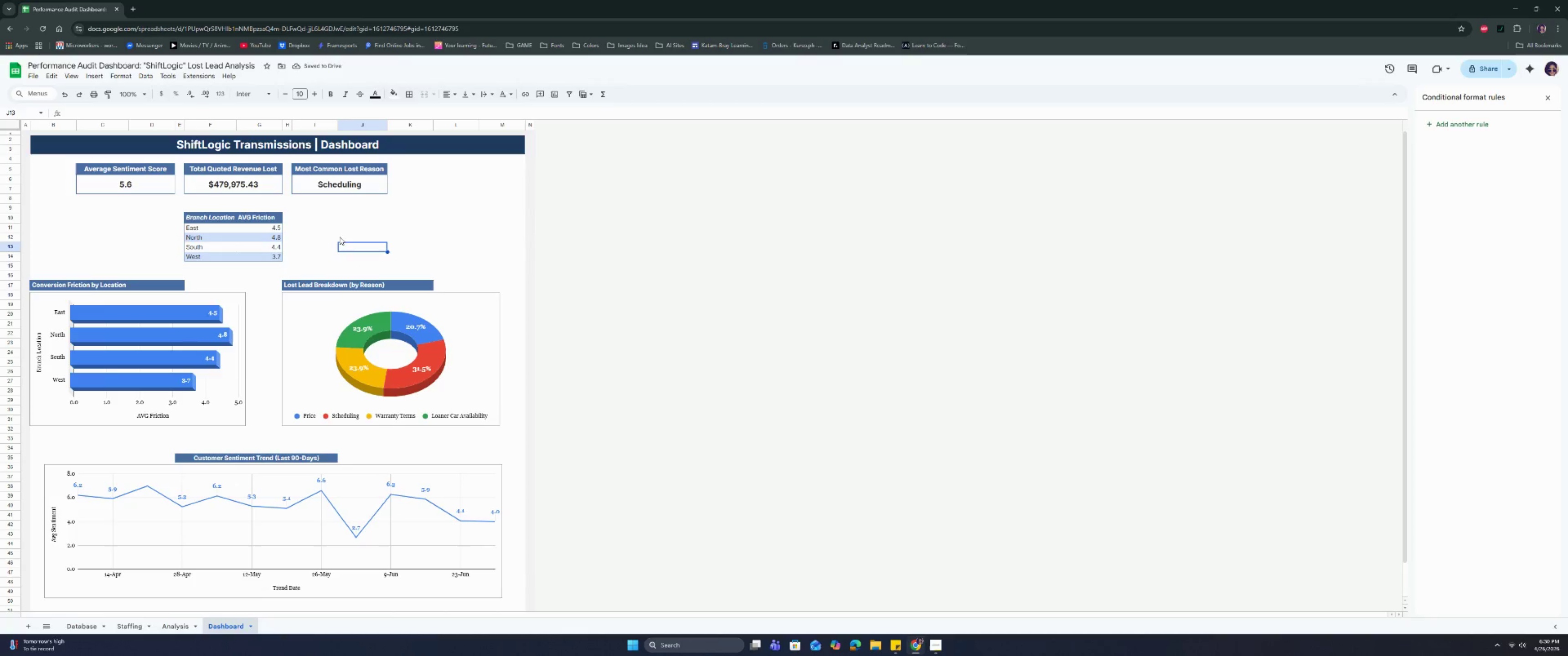 
left_click([337, 231])
 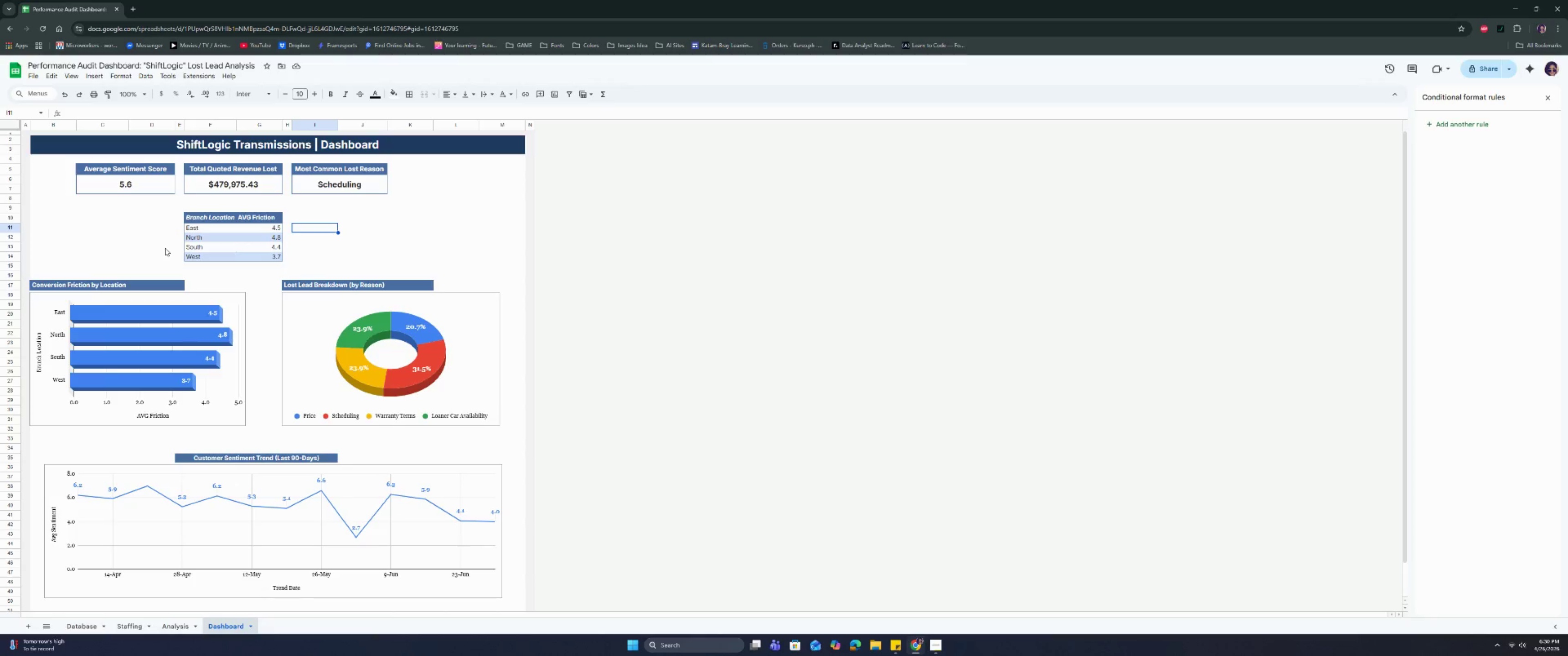 
wait(26.64)
 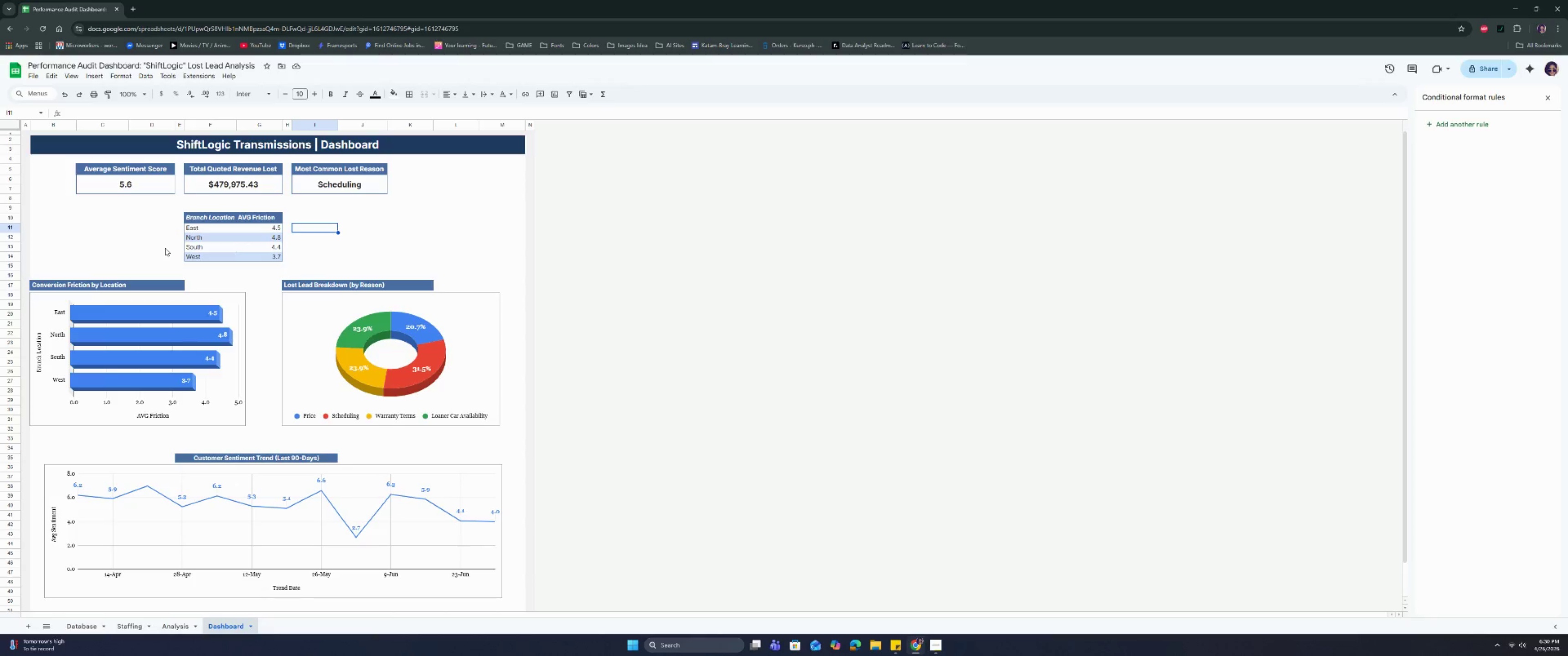 
double_click([240, 298])
 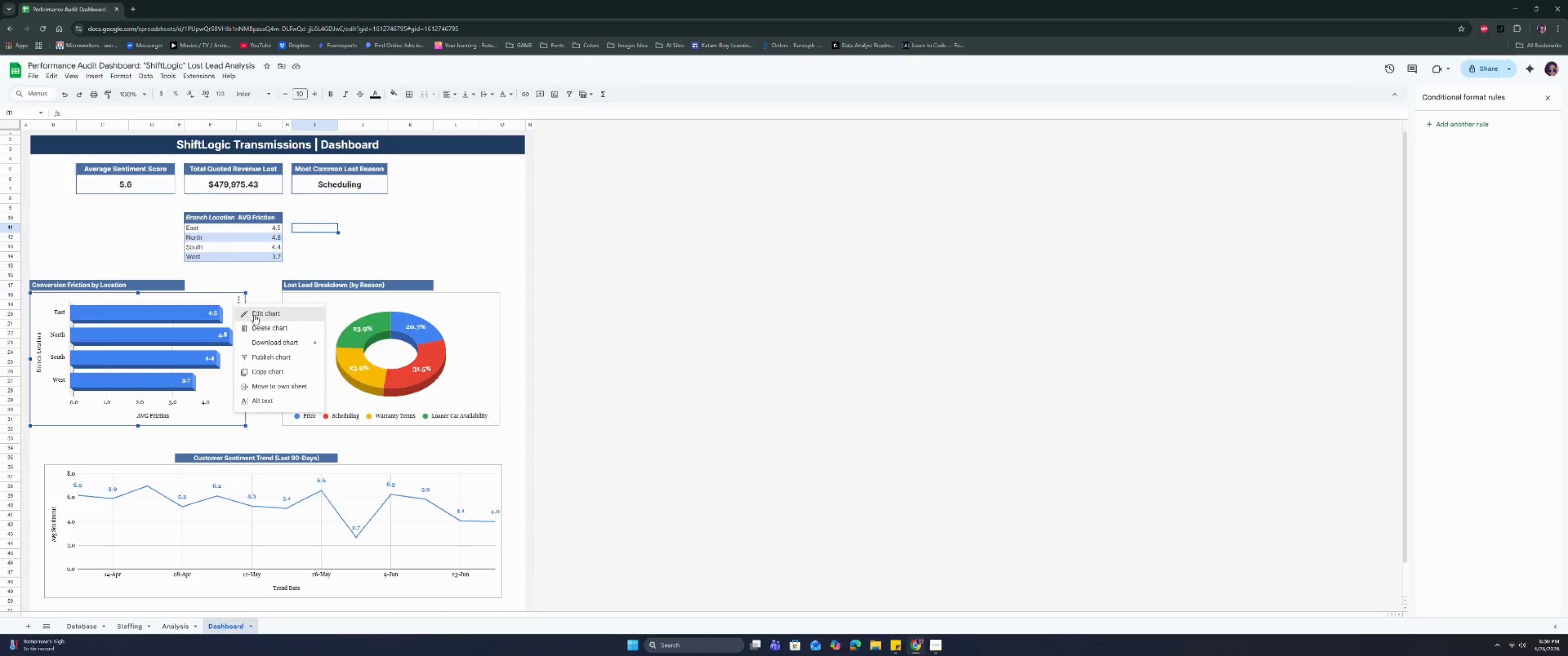 
left_click([253, 313])
 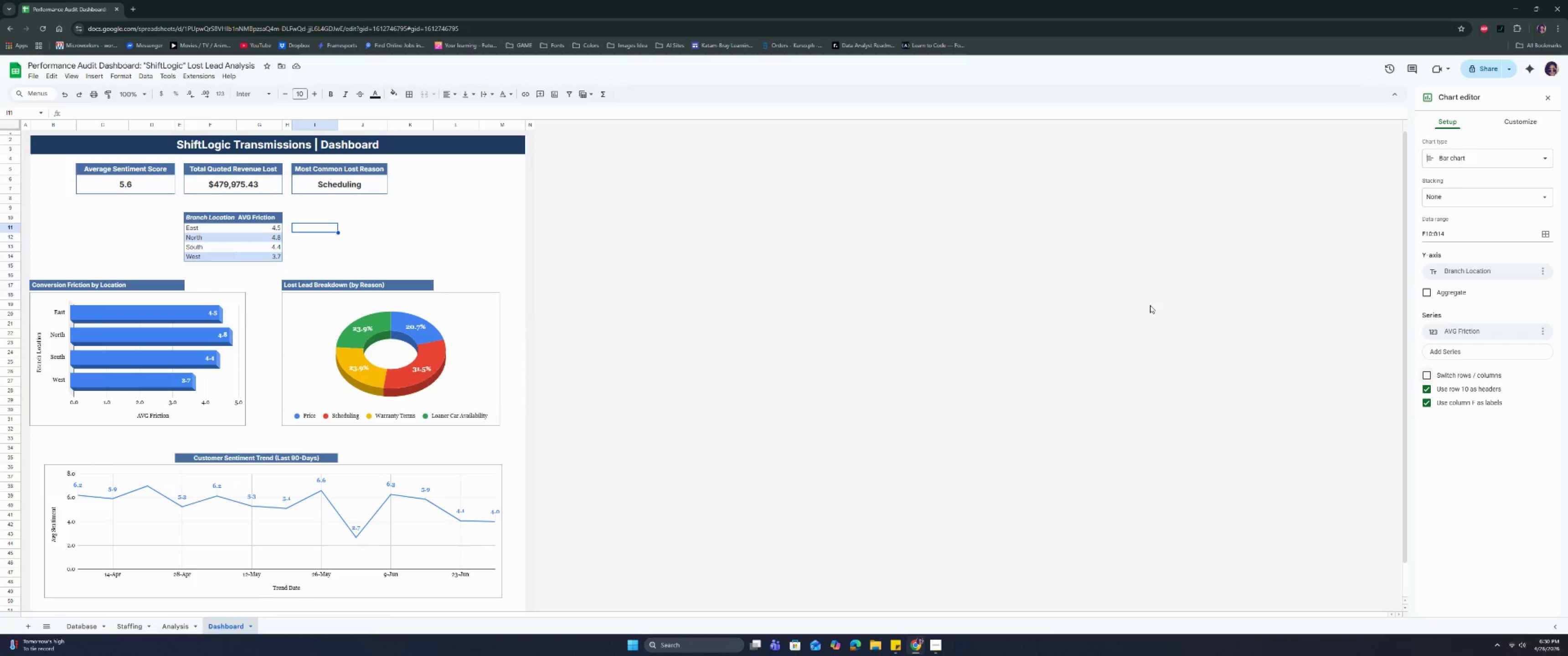 
left_click([1503, 118])
 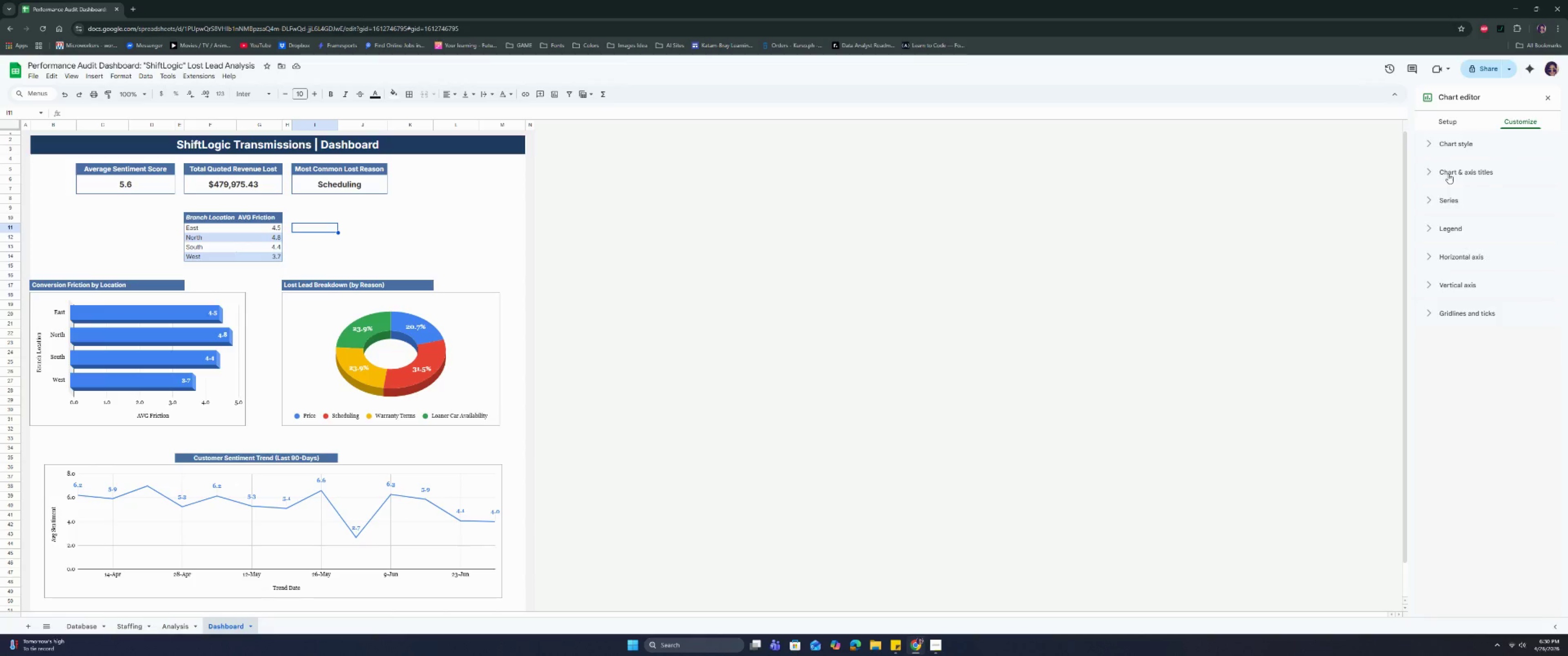 
left_click([1446, 198])
 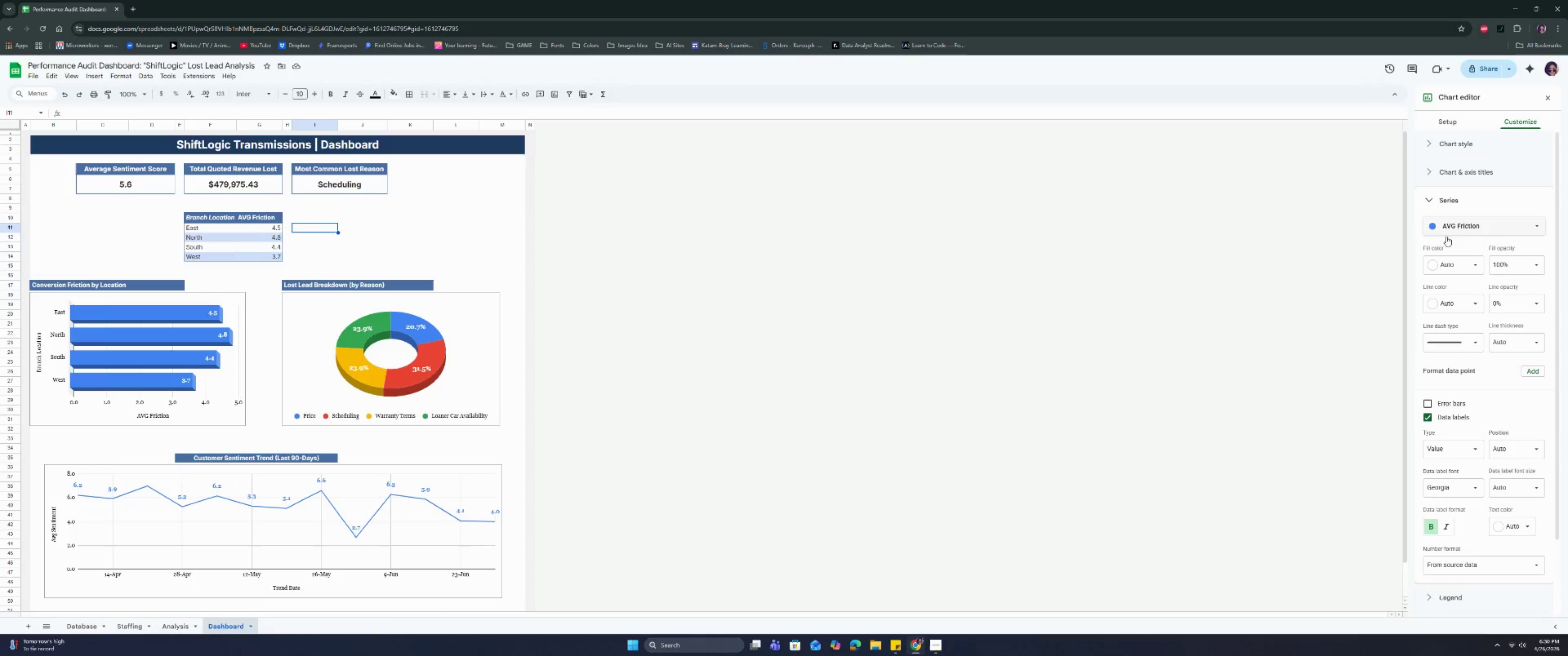 
left_click([1442, 265])
 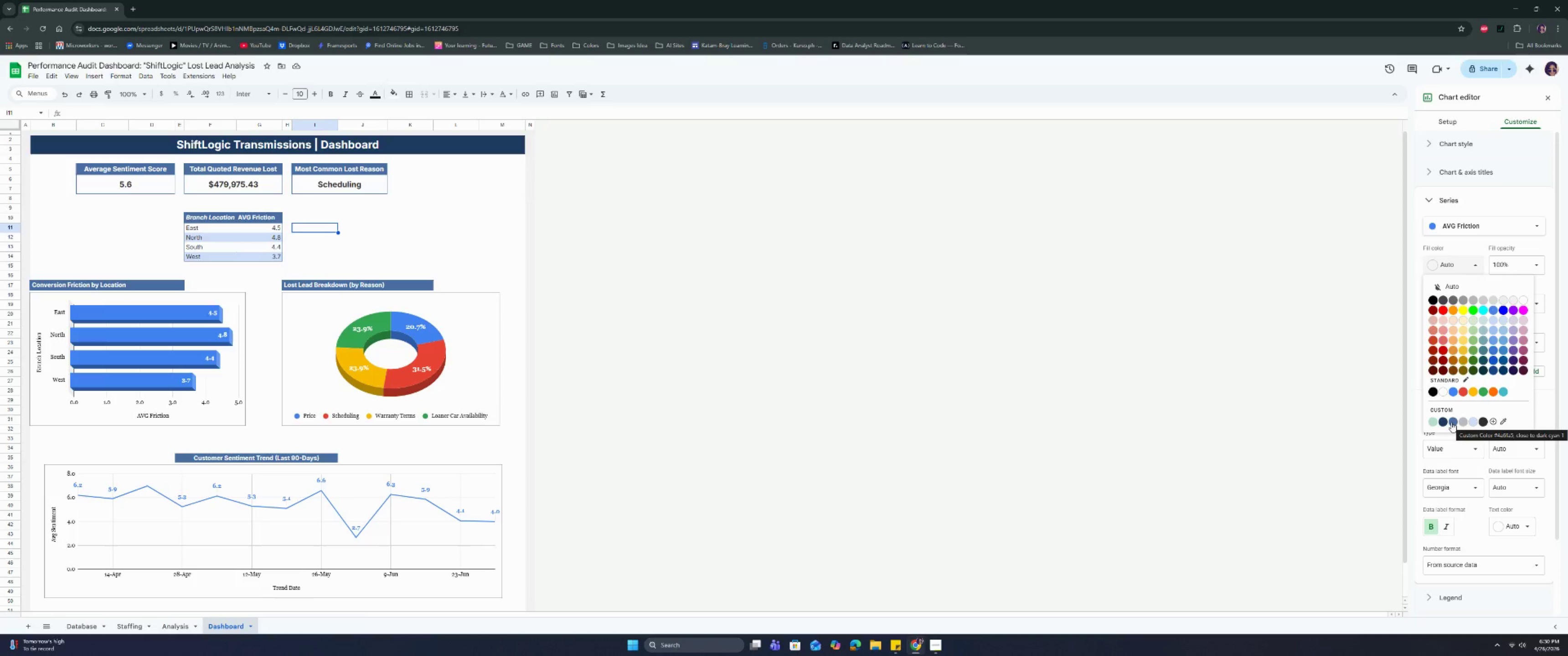 
left_click([1451, 422])
 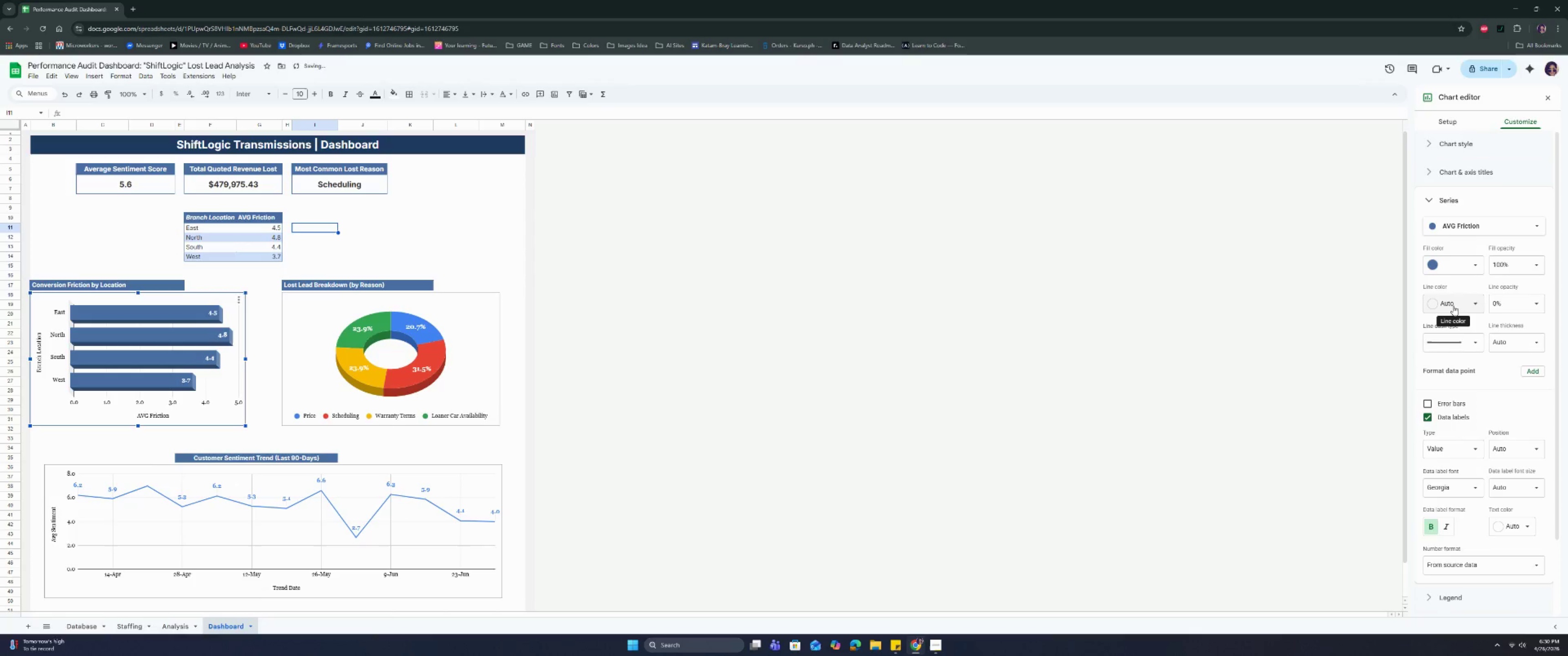 
left_click([1453, 306])
 